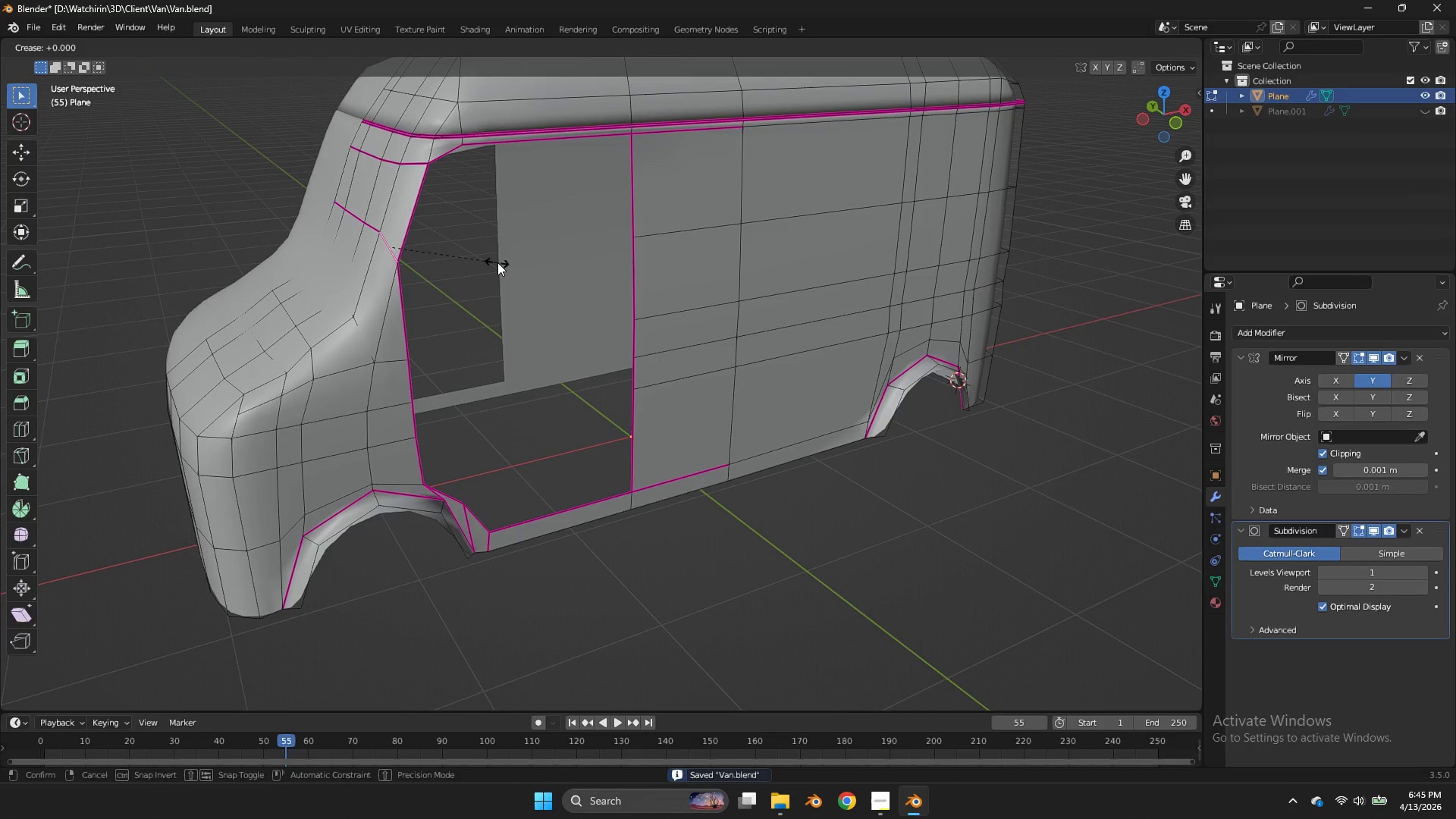 
key(Shift+E)
 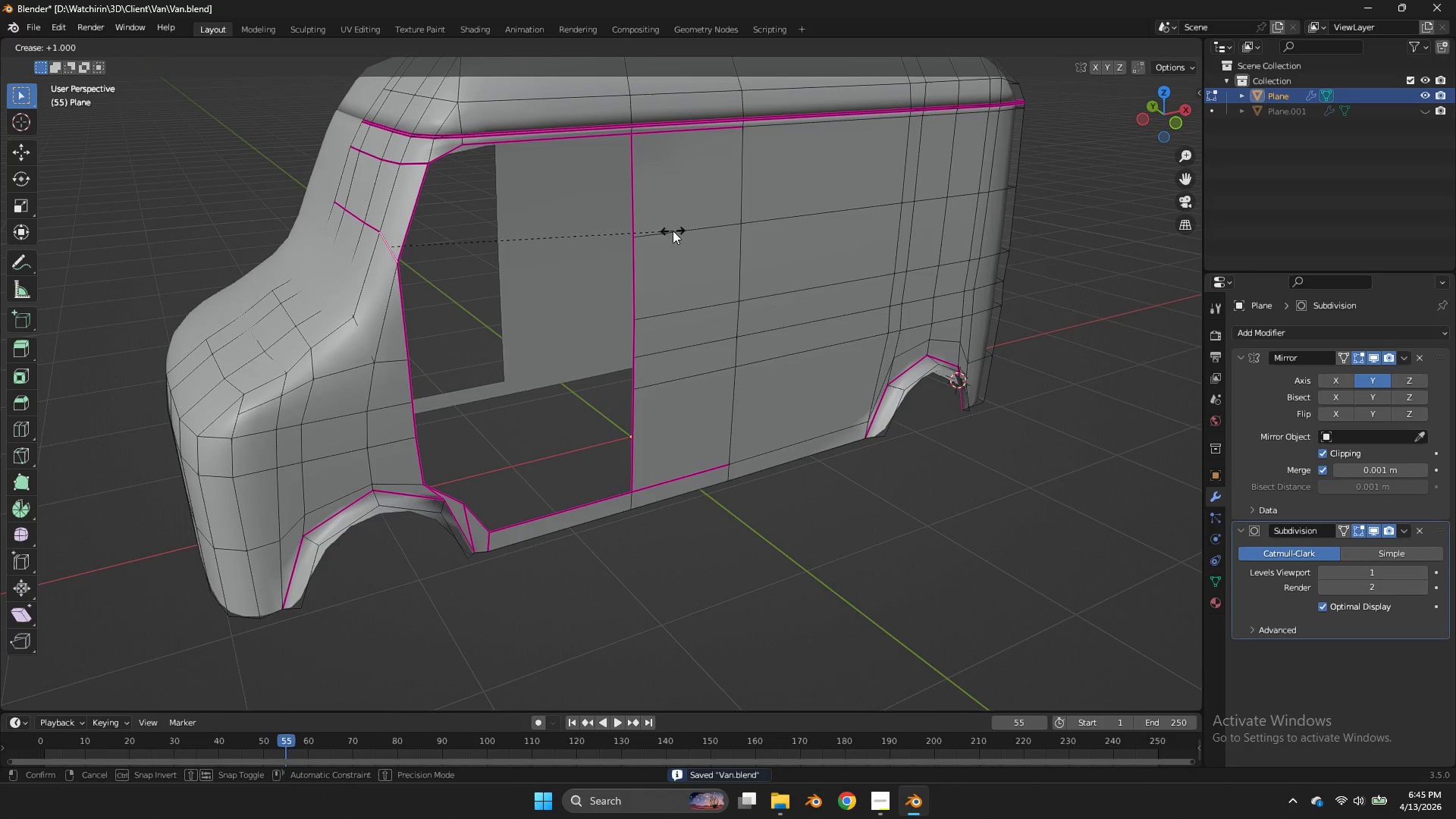 
double_click([673, 231])
 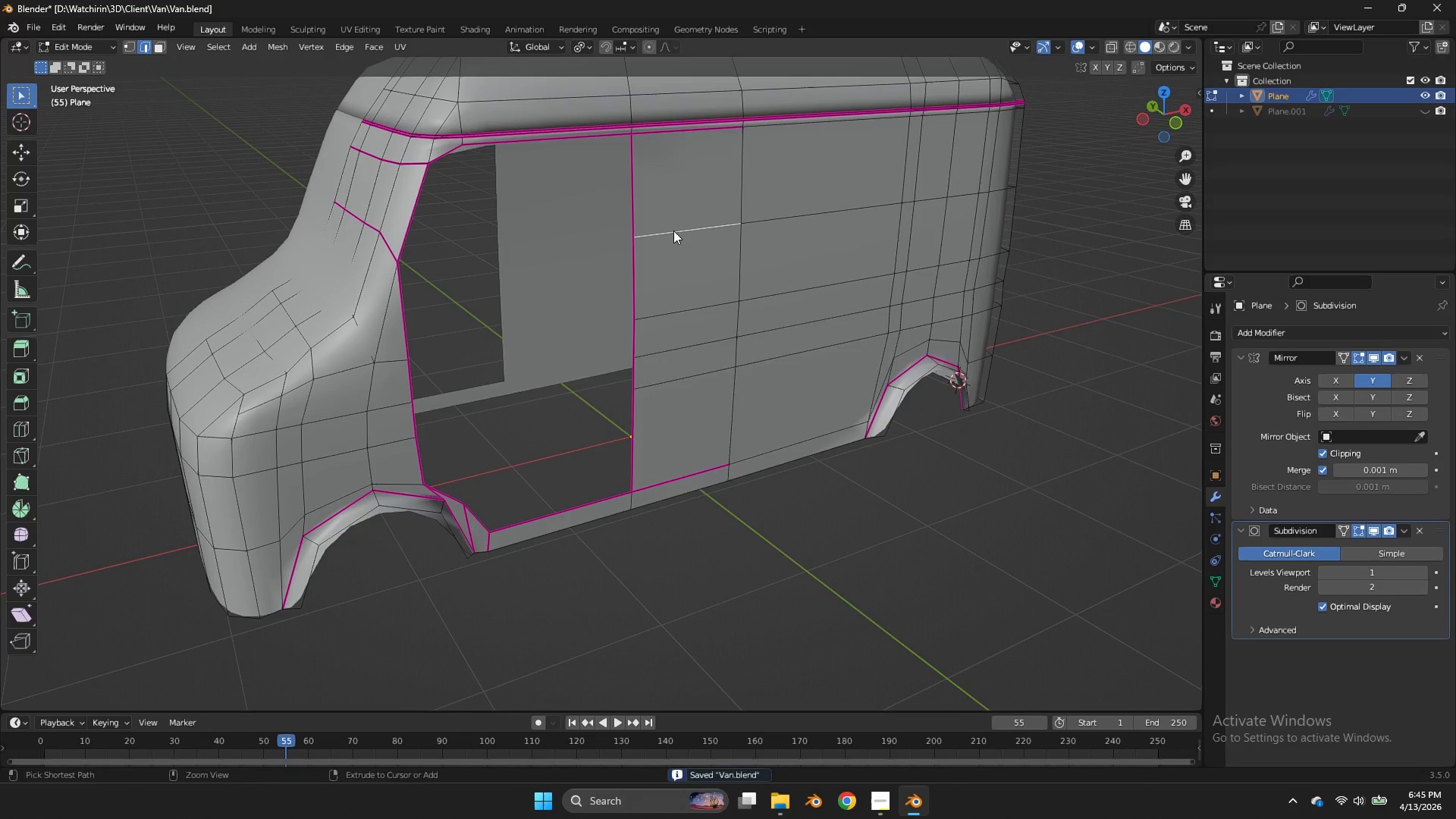 
key(Control+S)
 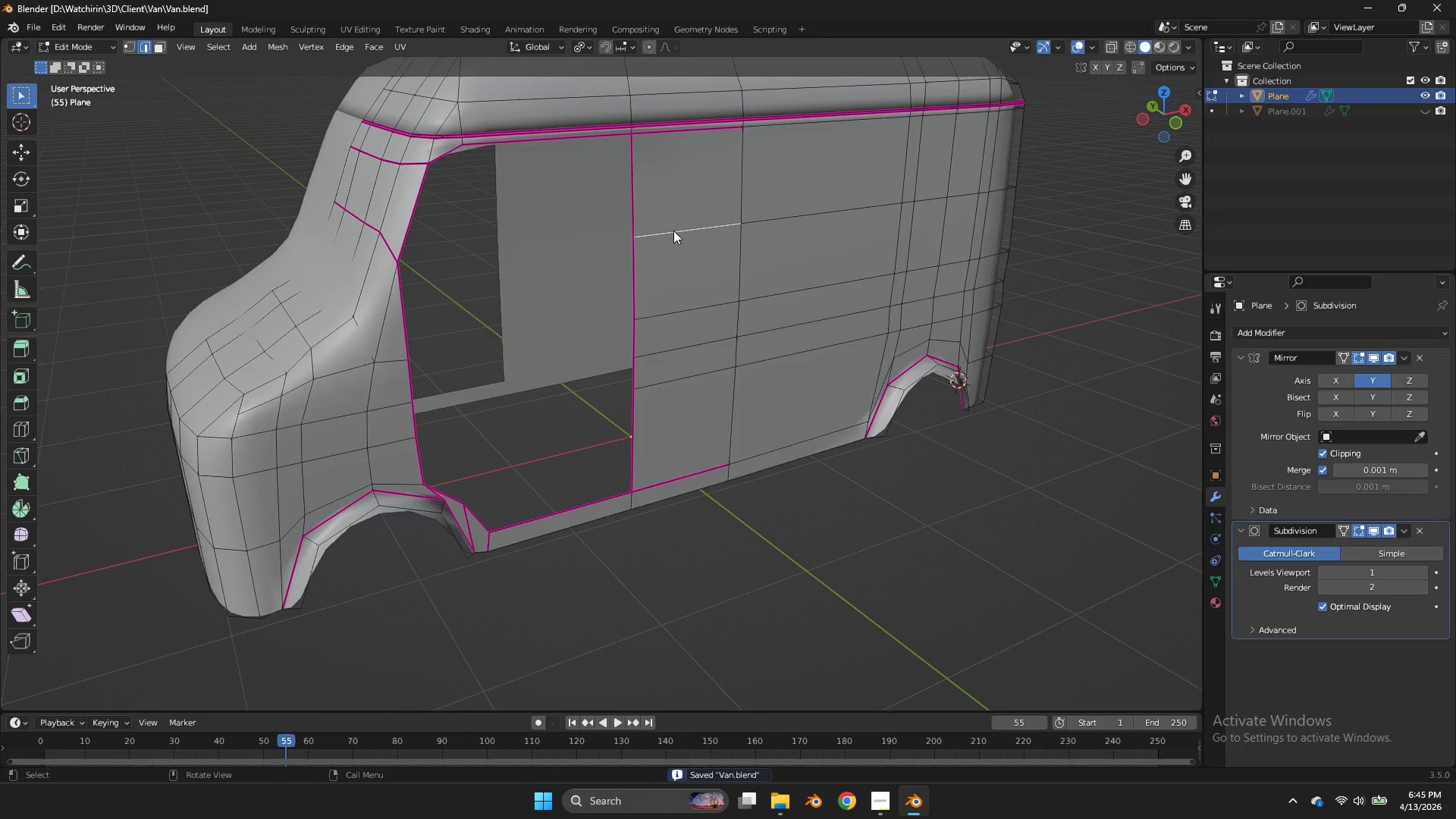 
key(Tab)
 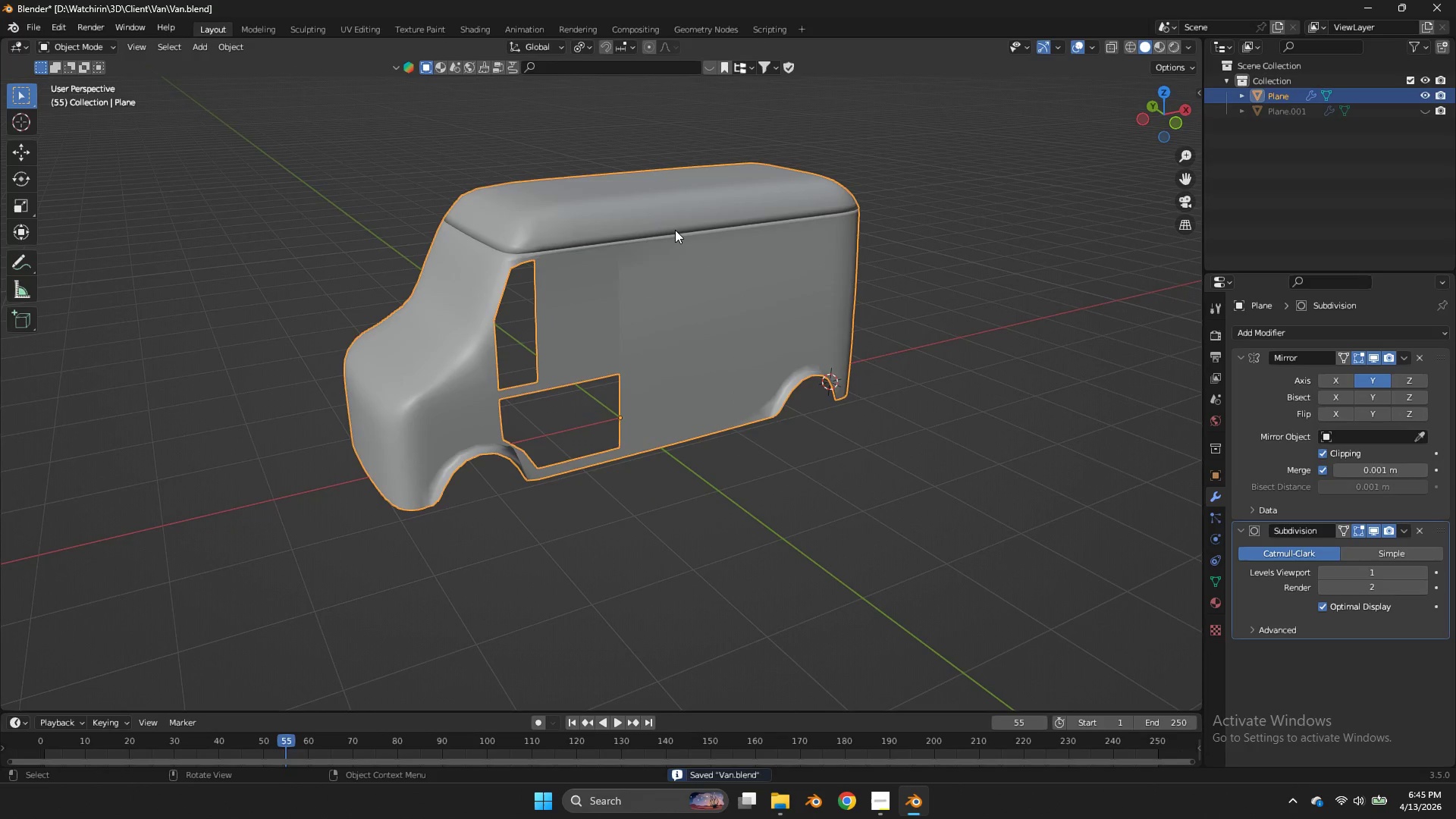 
scroll: coordinate [675, 230], scroll_direction: down, amount: 3.0
 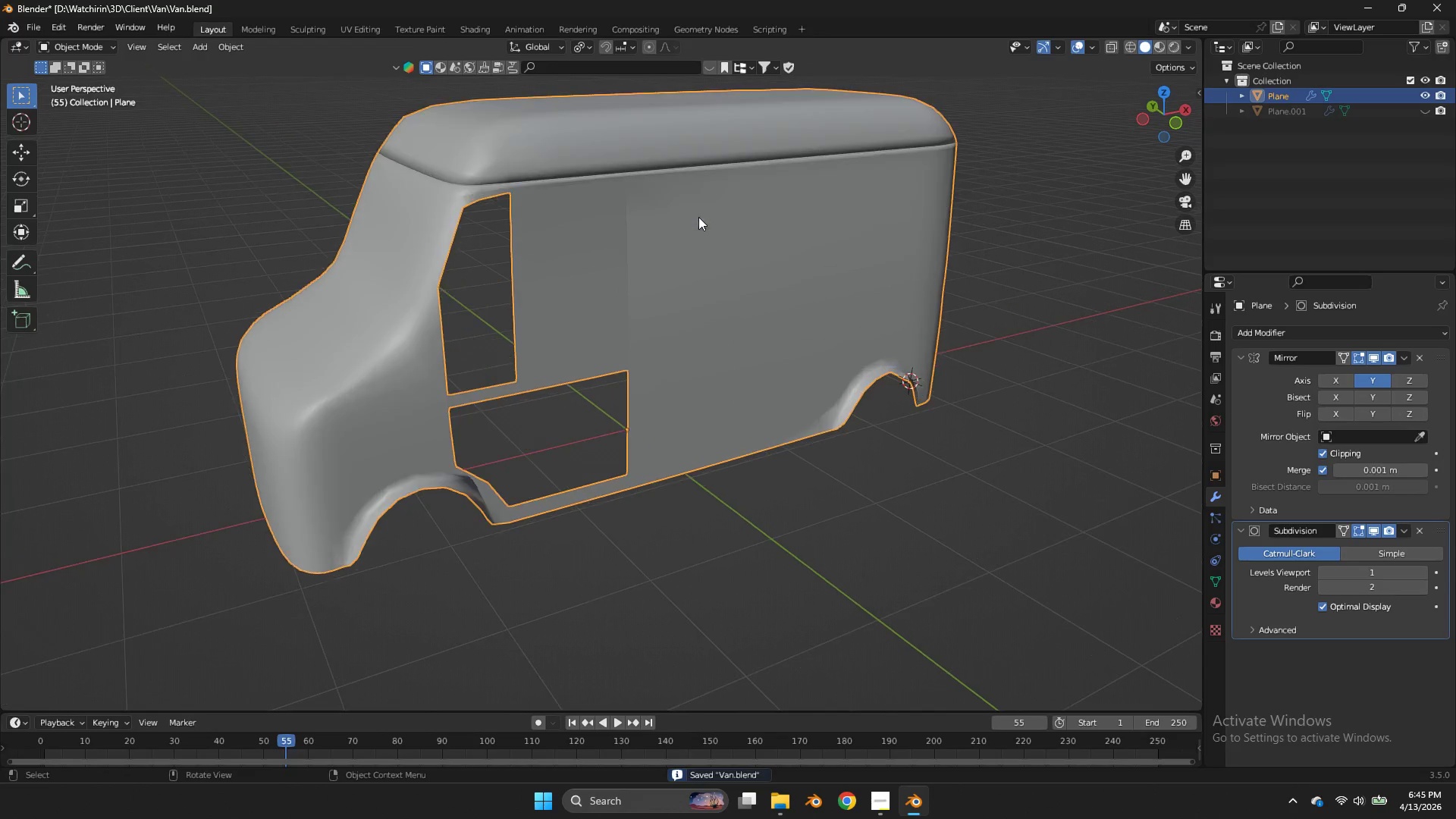 
key(Tab)
 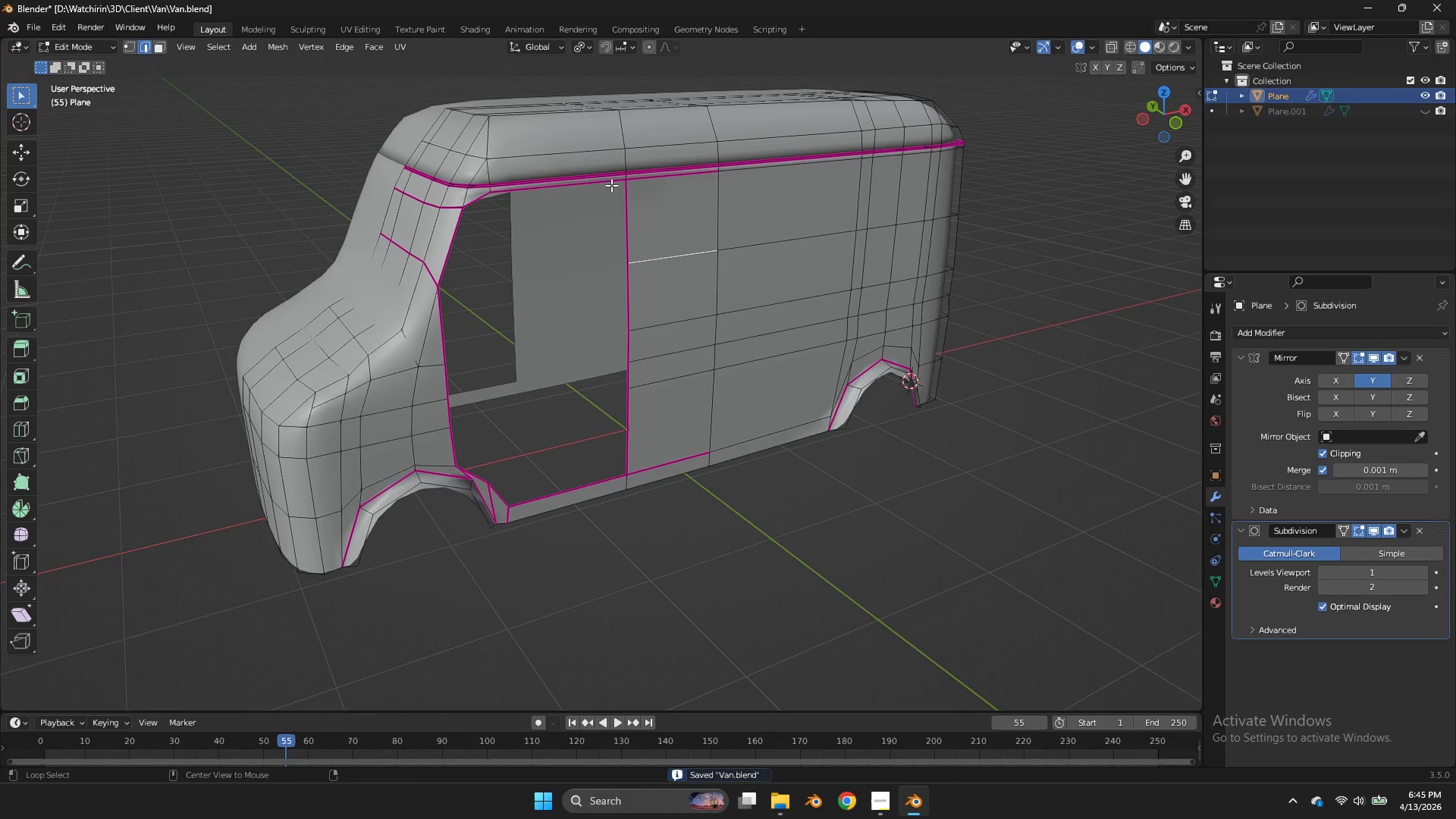 
scroll: coordinate [698, 217], scroll_direction: up, amount: 2.0
 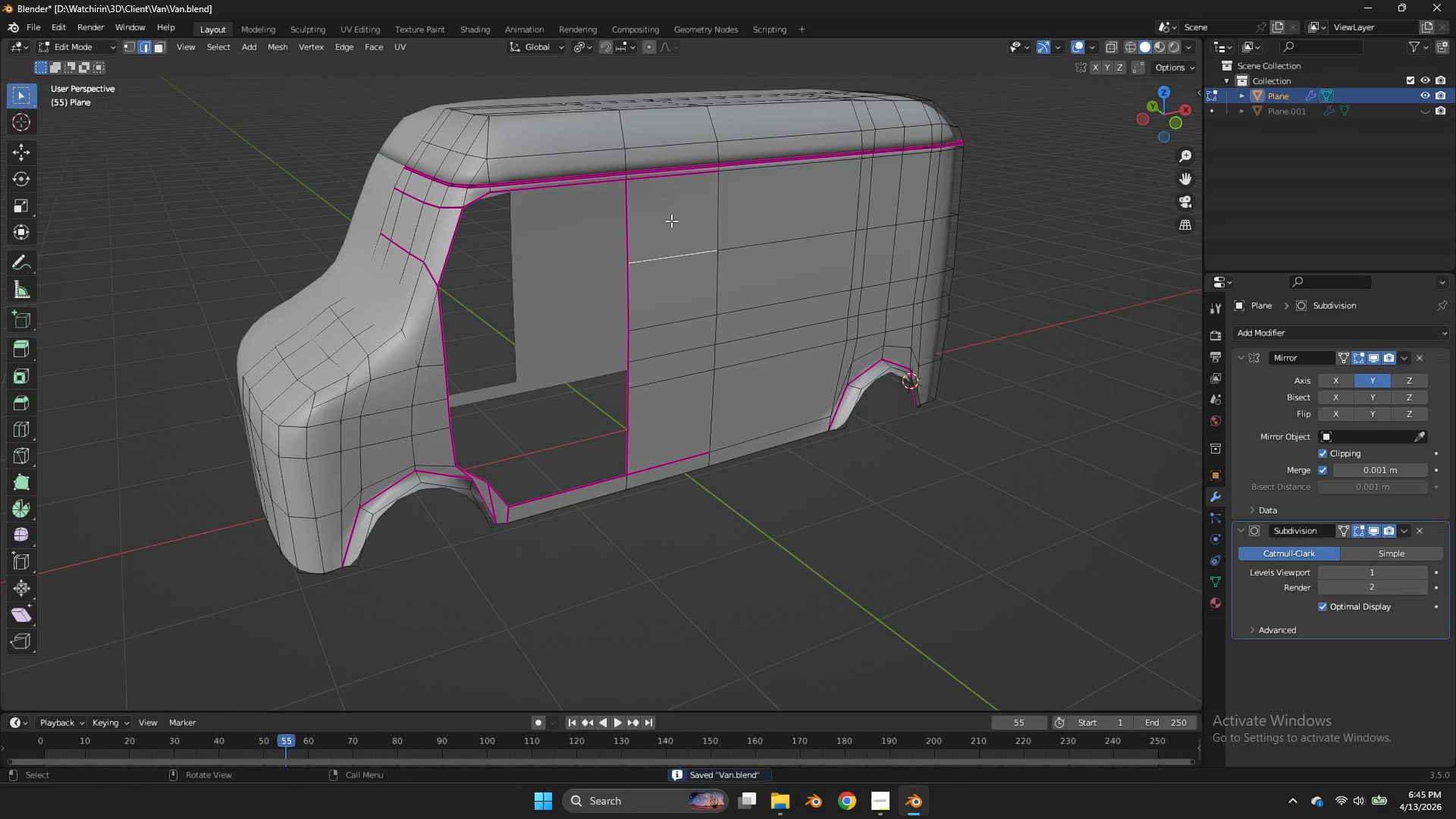 
hold_key(key=AltLeft, duration=0.66)
left_click([611, 185])
 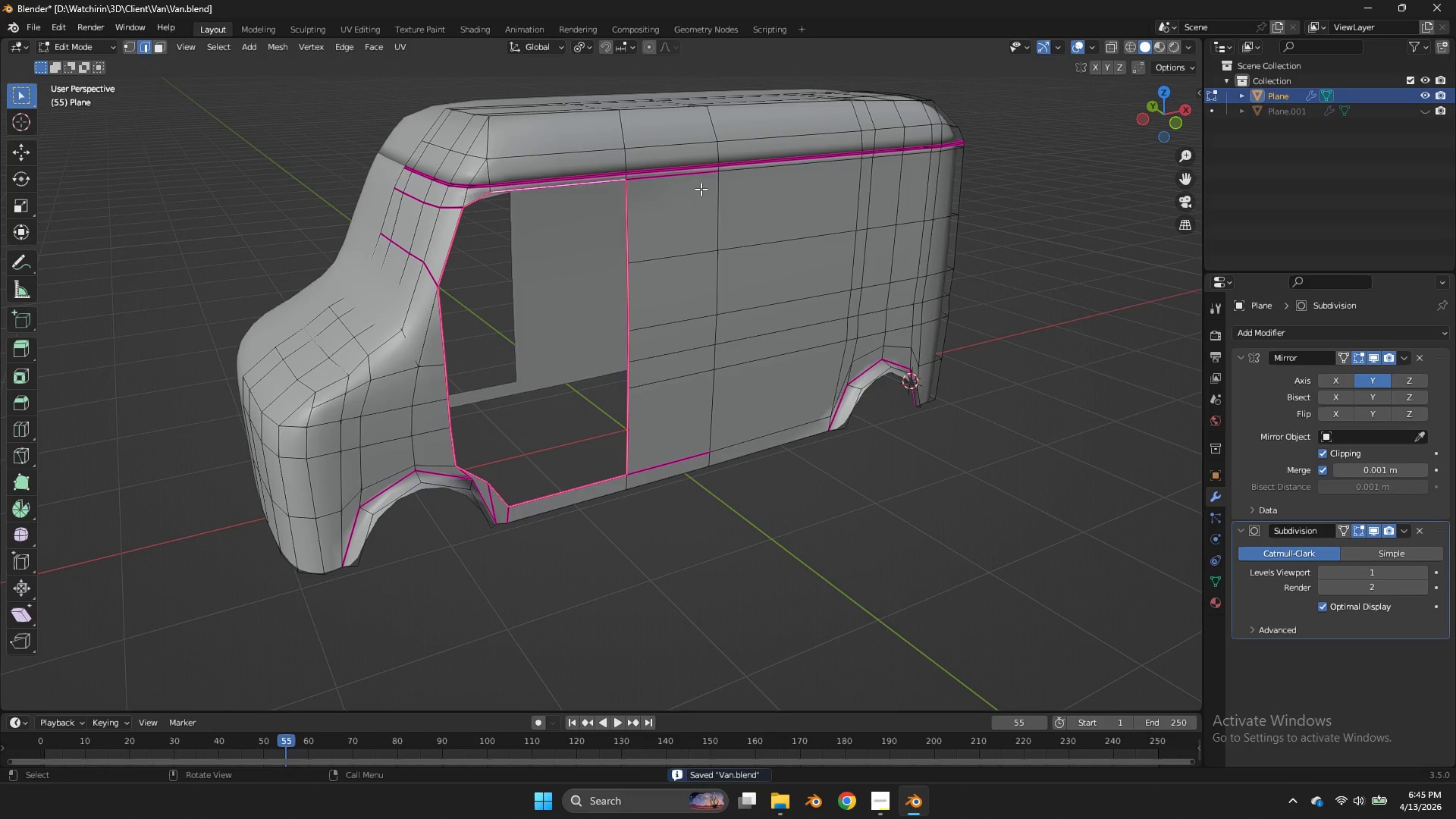 
key(E)
 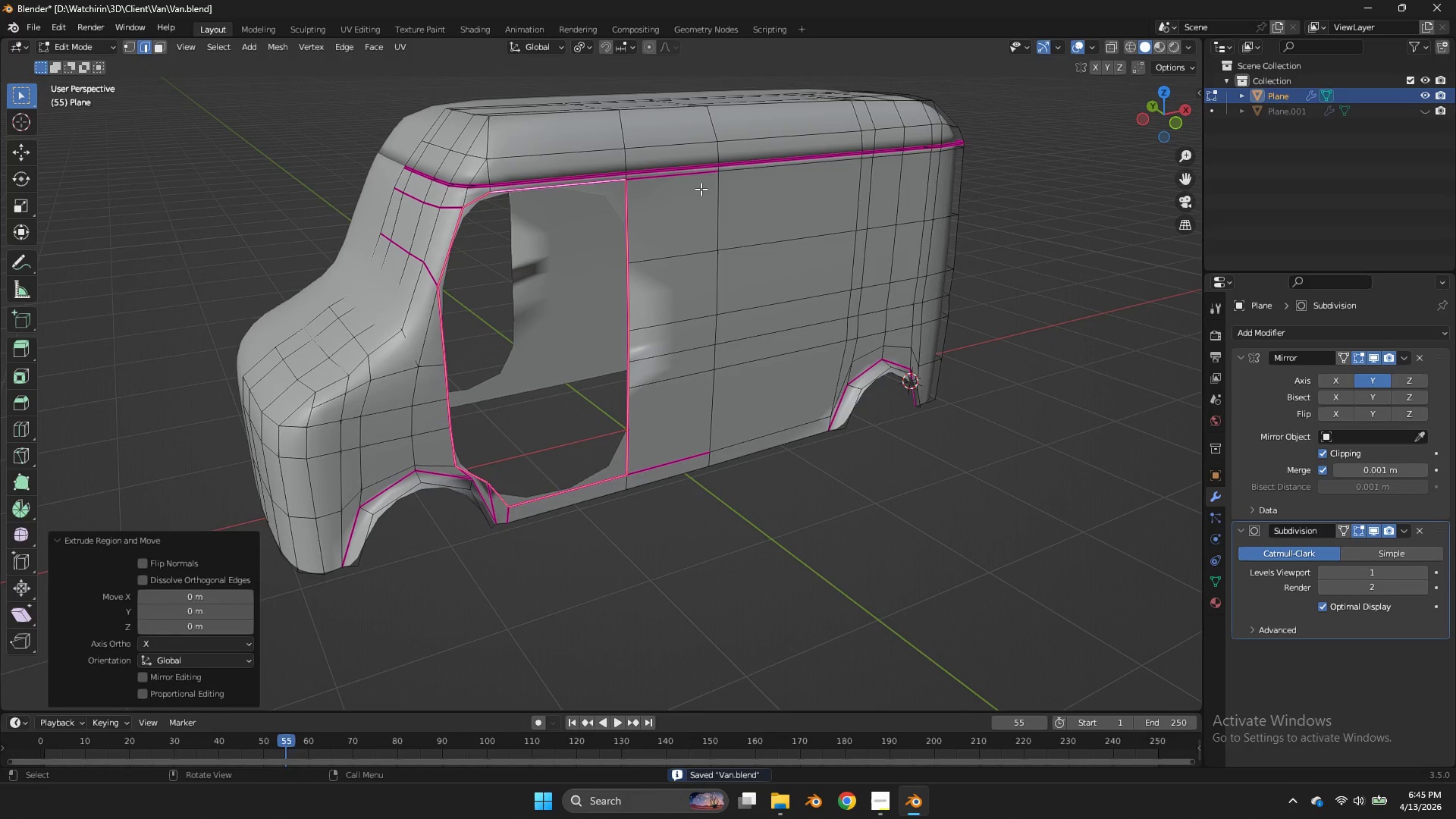 
right_click([701, 189])
 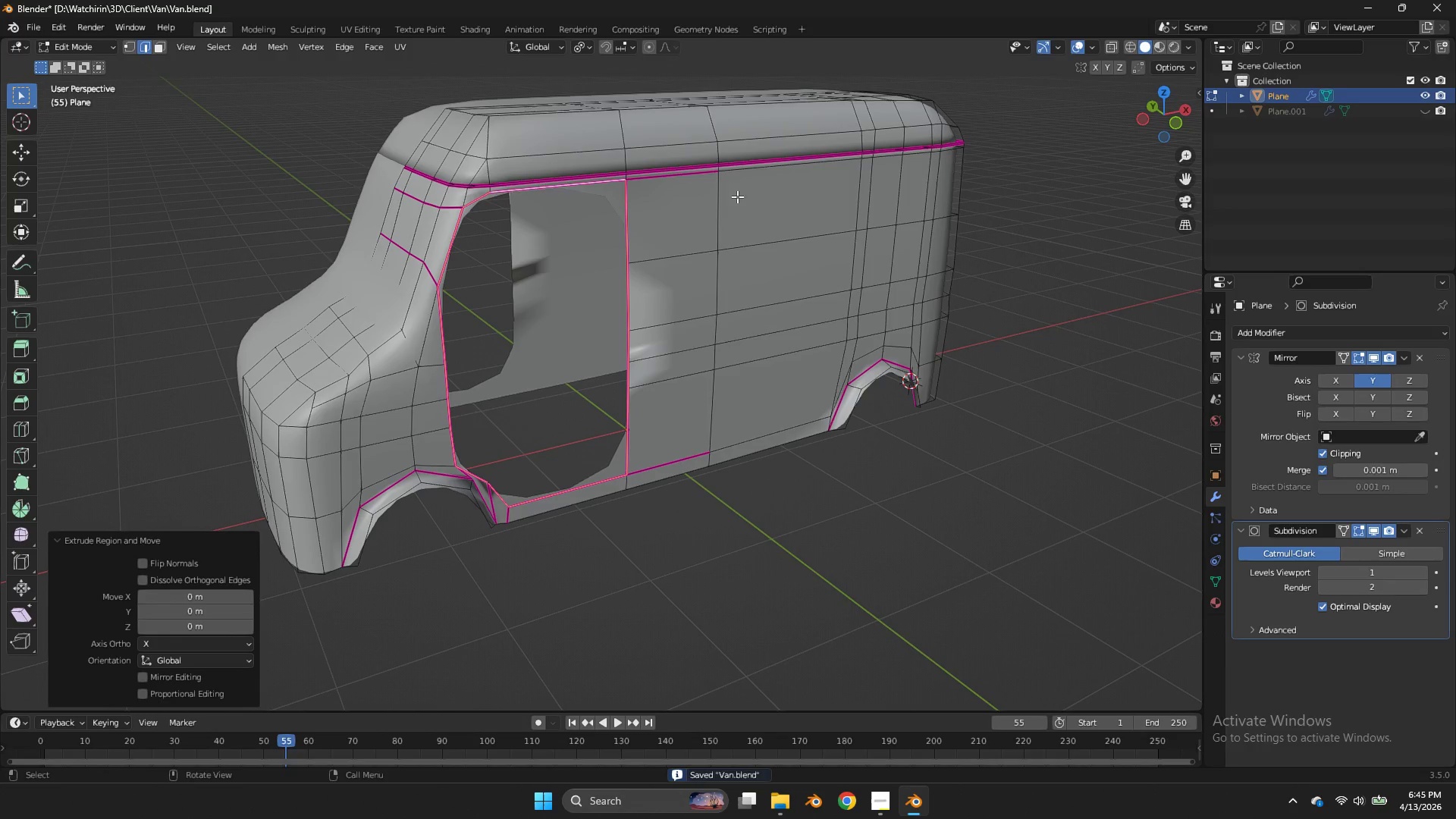 
key(Control+ControlLeft)
 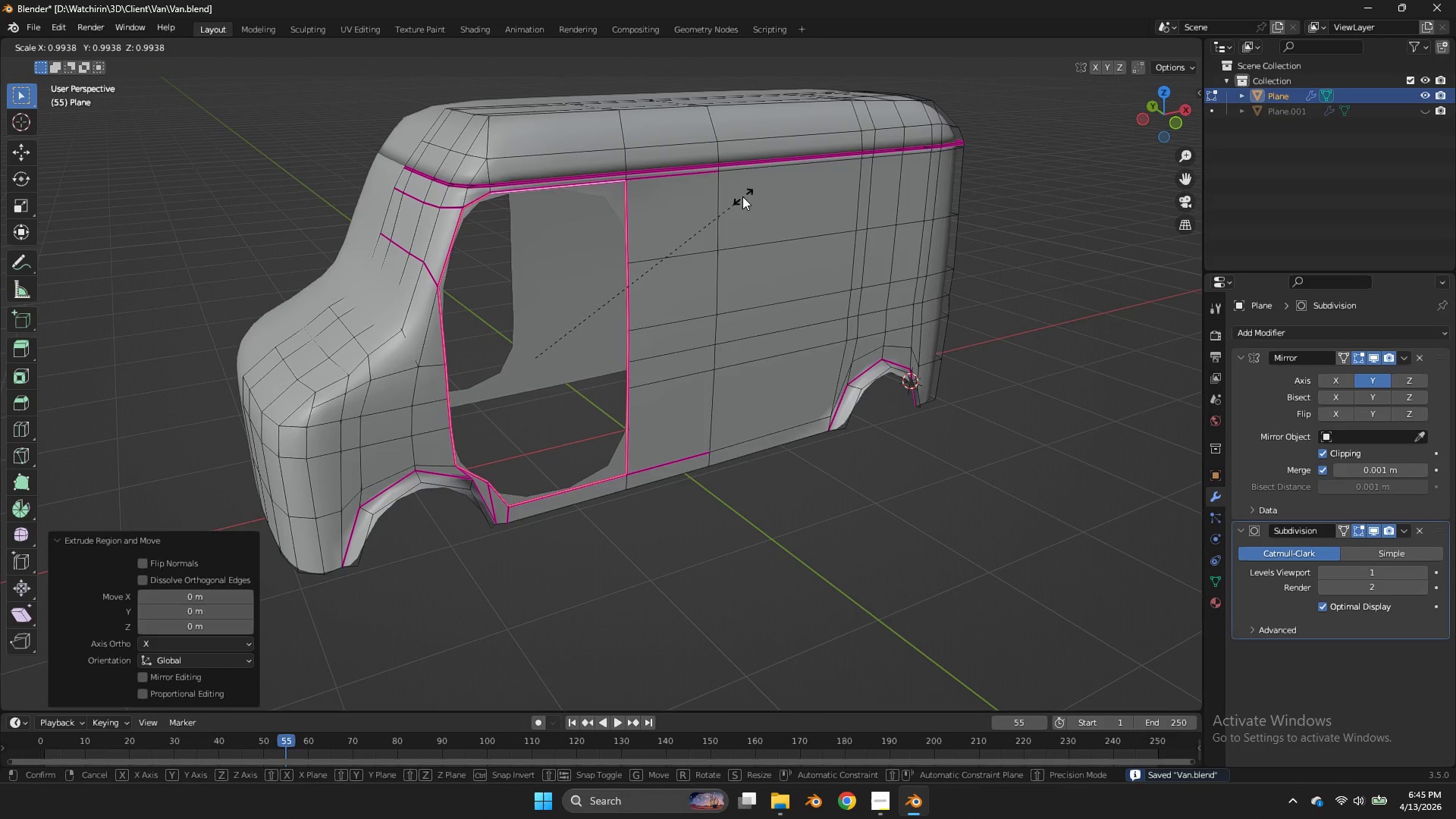 
key(S)
 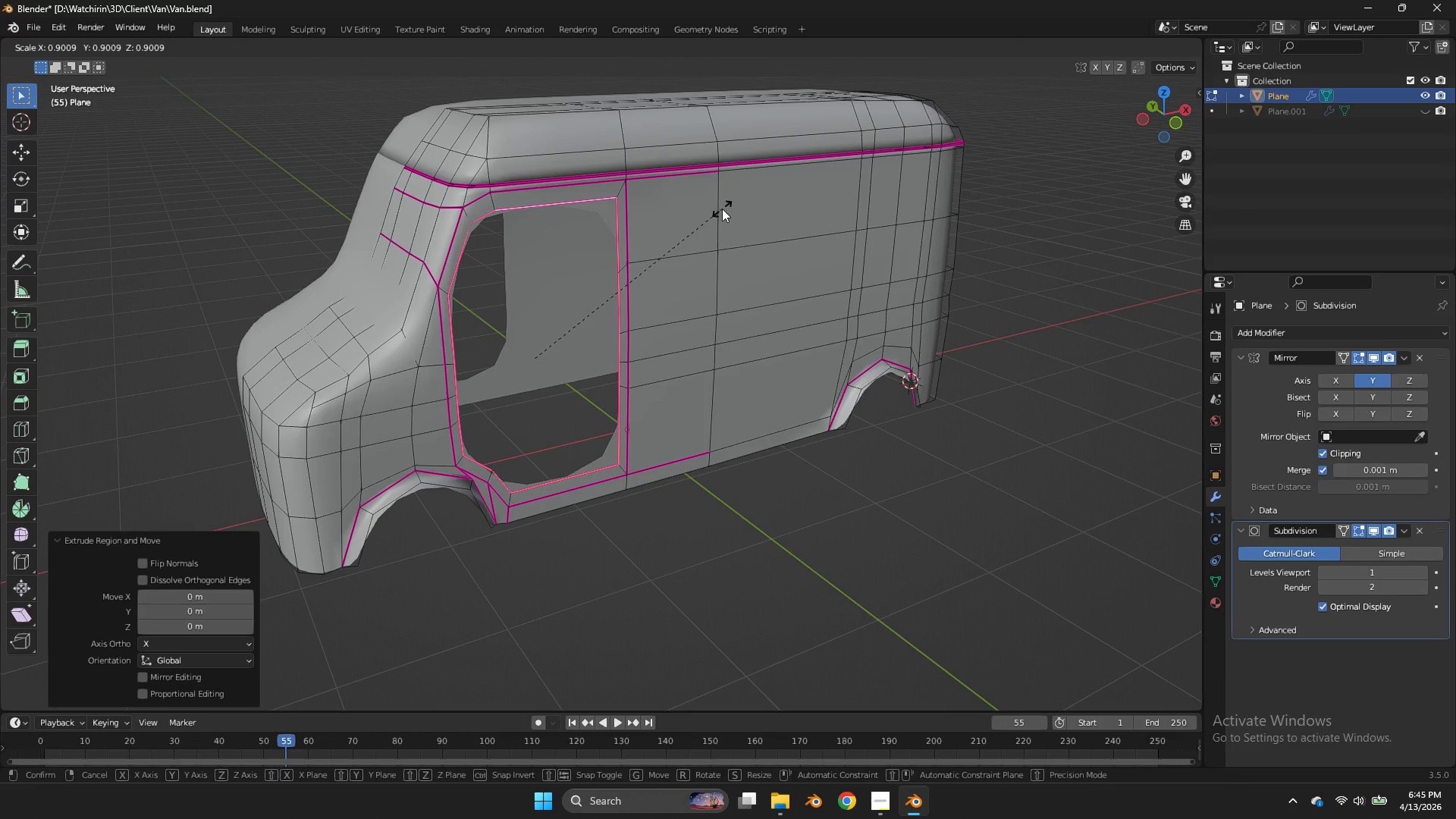 
double_click([722, 209])
 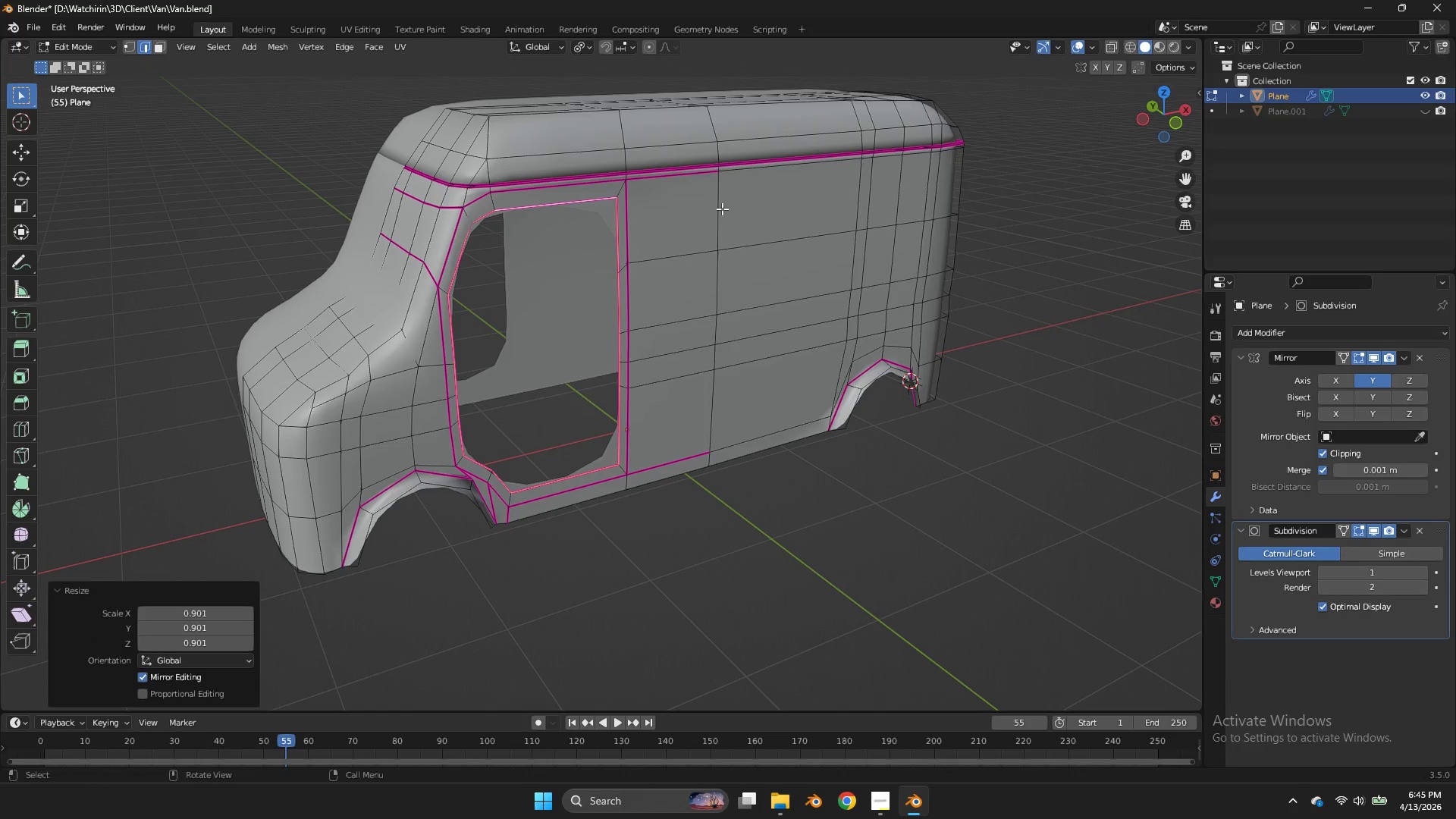 
key(E)
 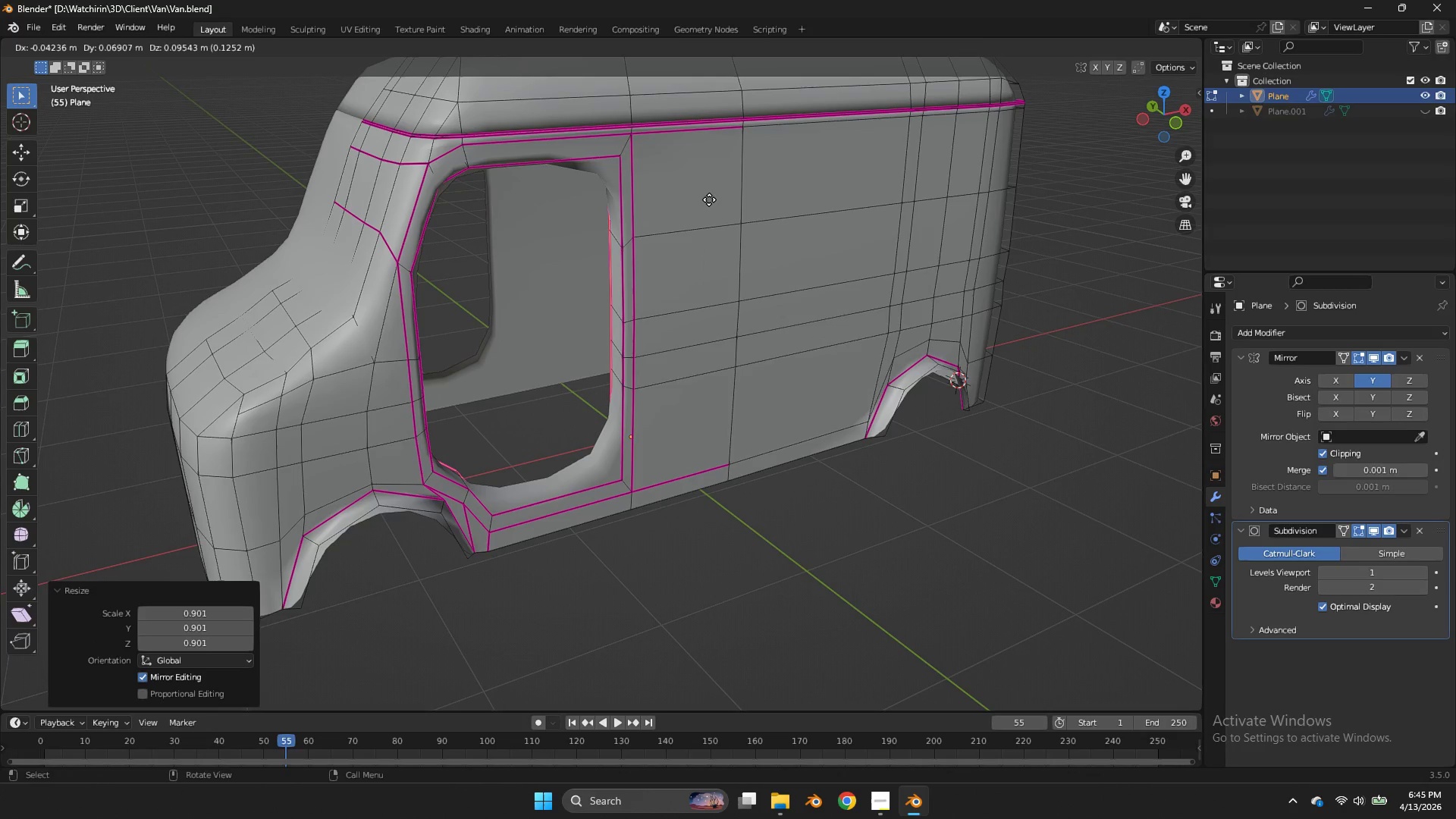 
scroll: coordinate [722, 209], scroll_direction: up, amount: 1.0
 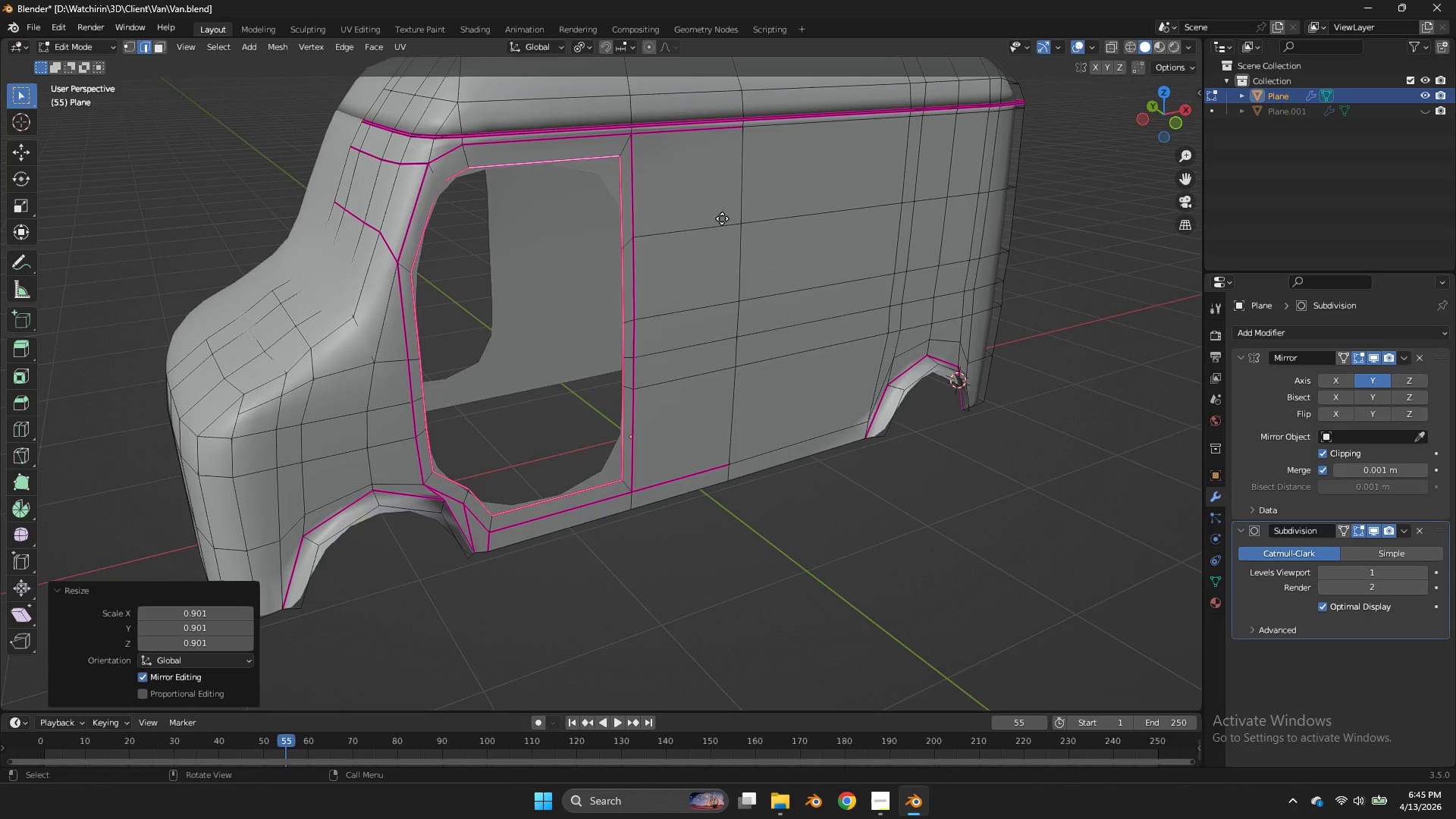 
right_click([709, 199])
 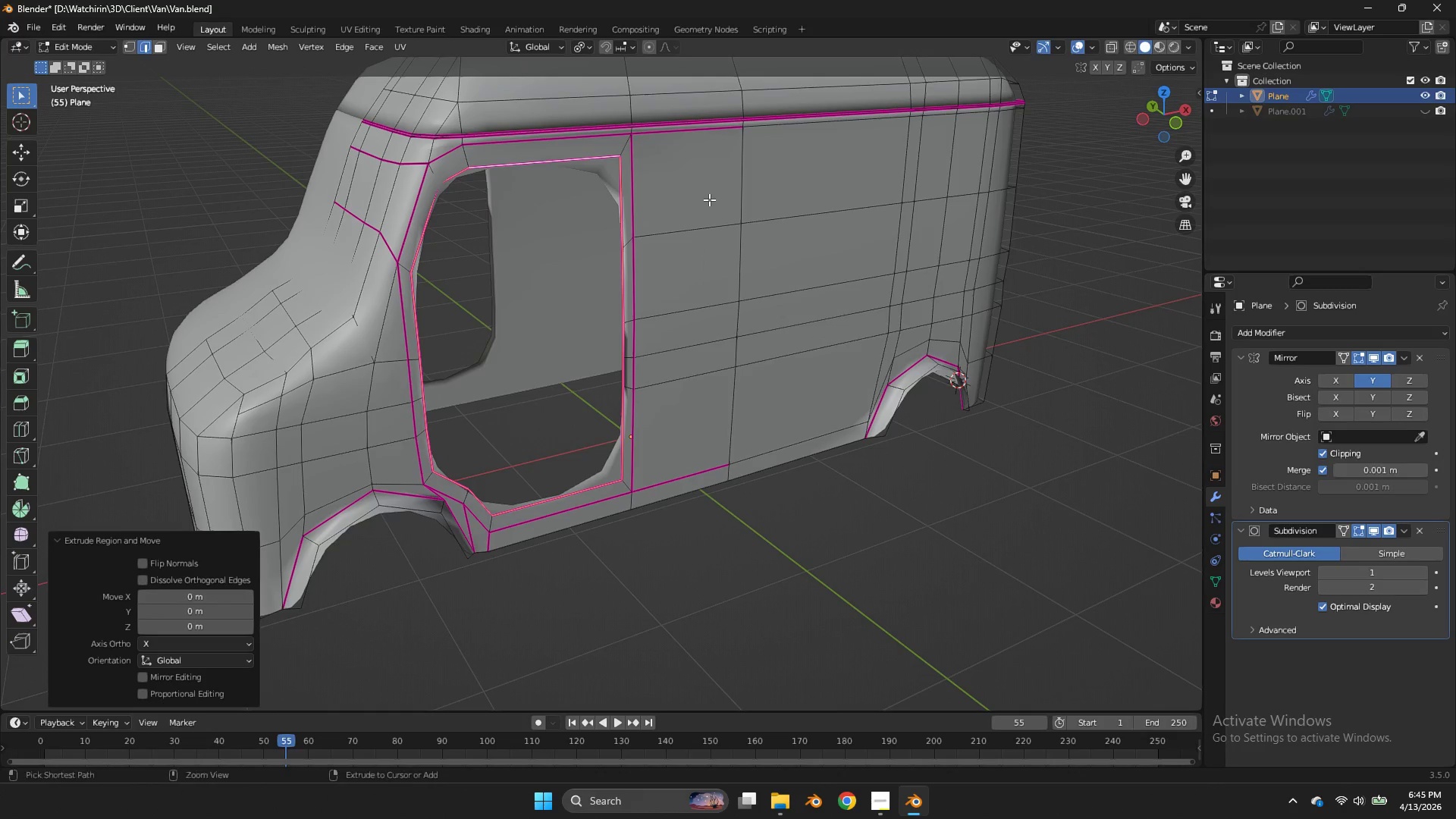 
key(Control+Z)
 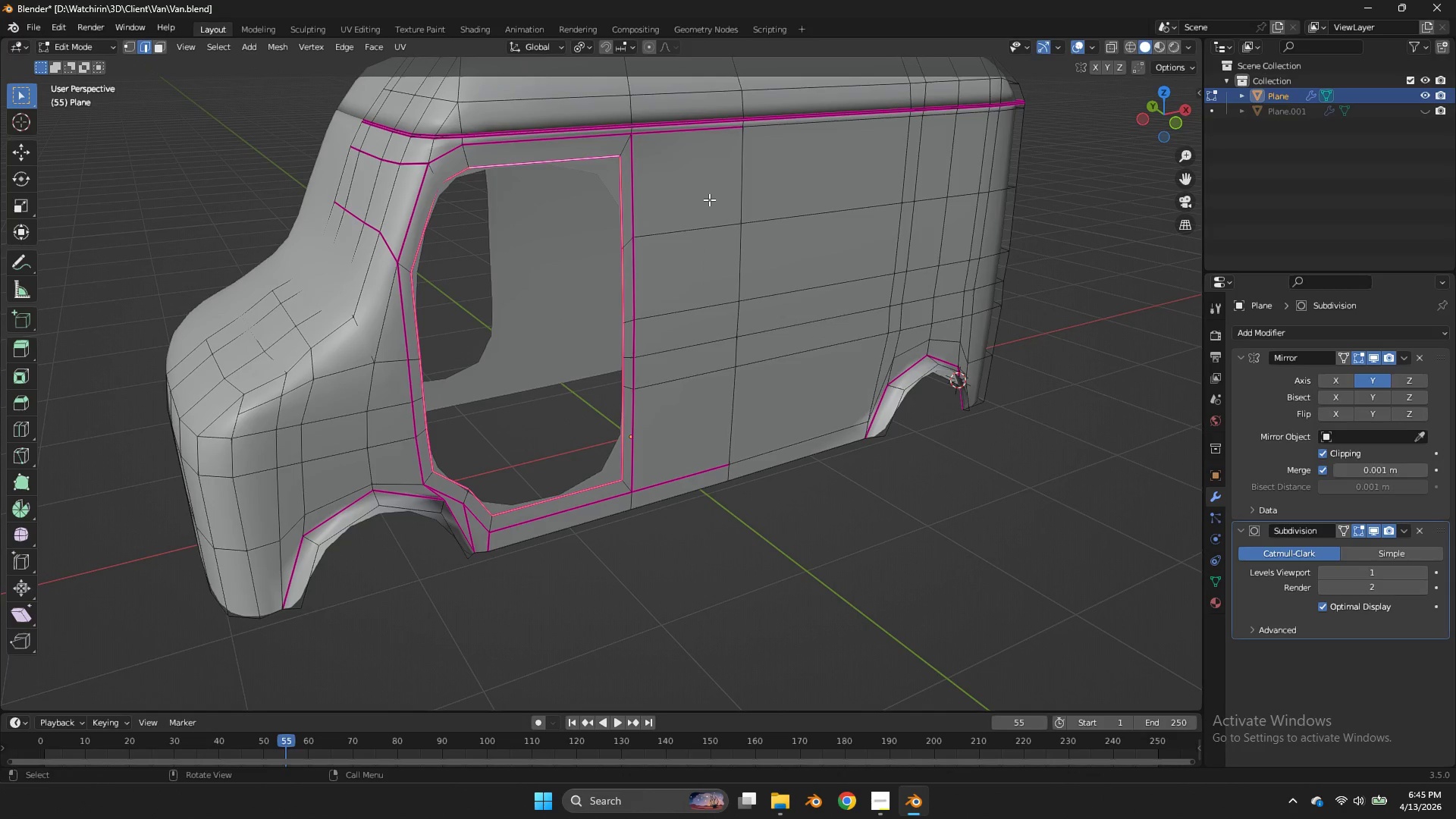 
key(X)
 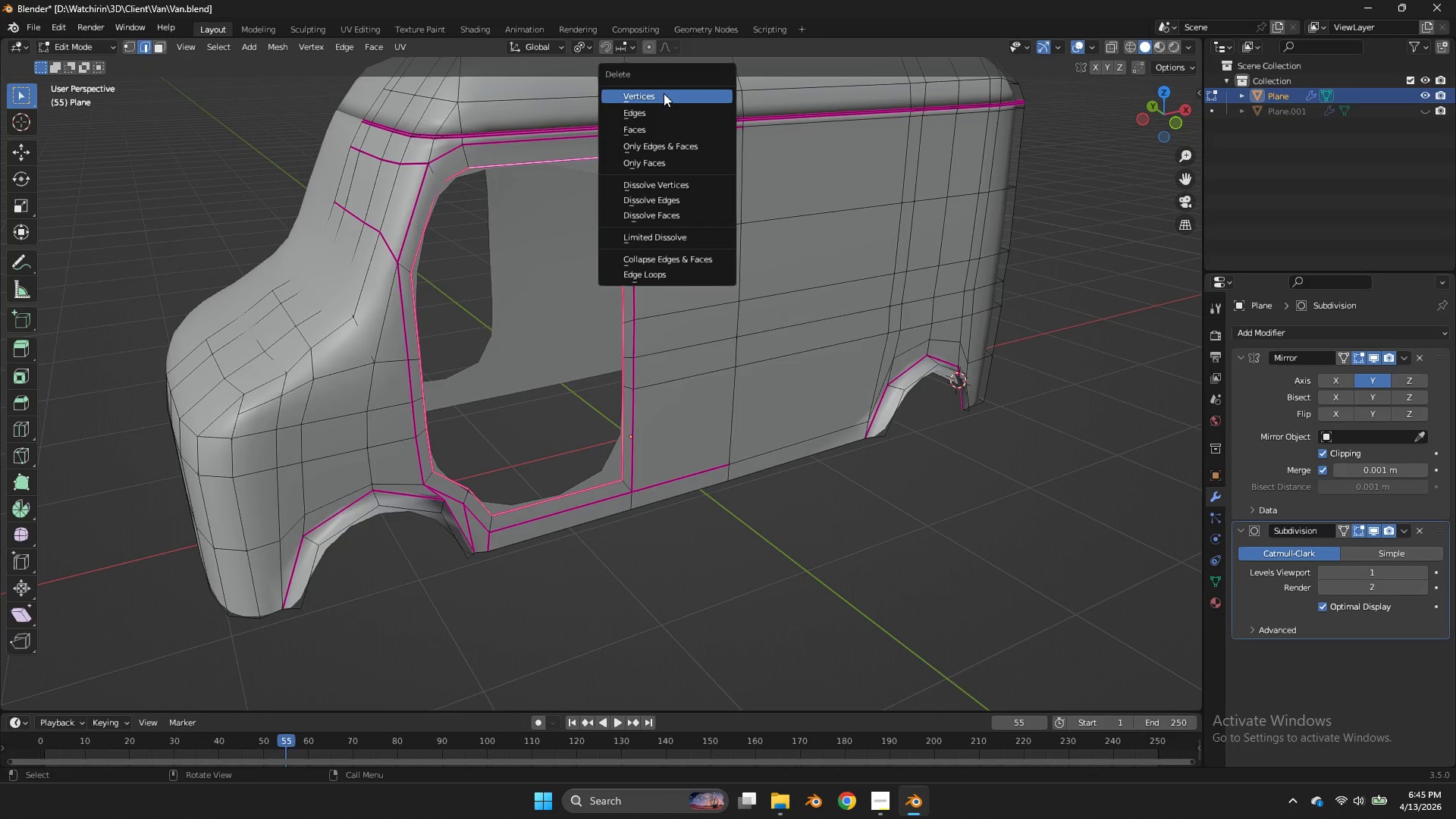 
left_click([664, 93])
 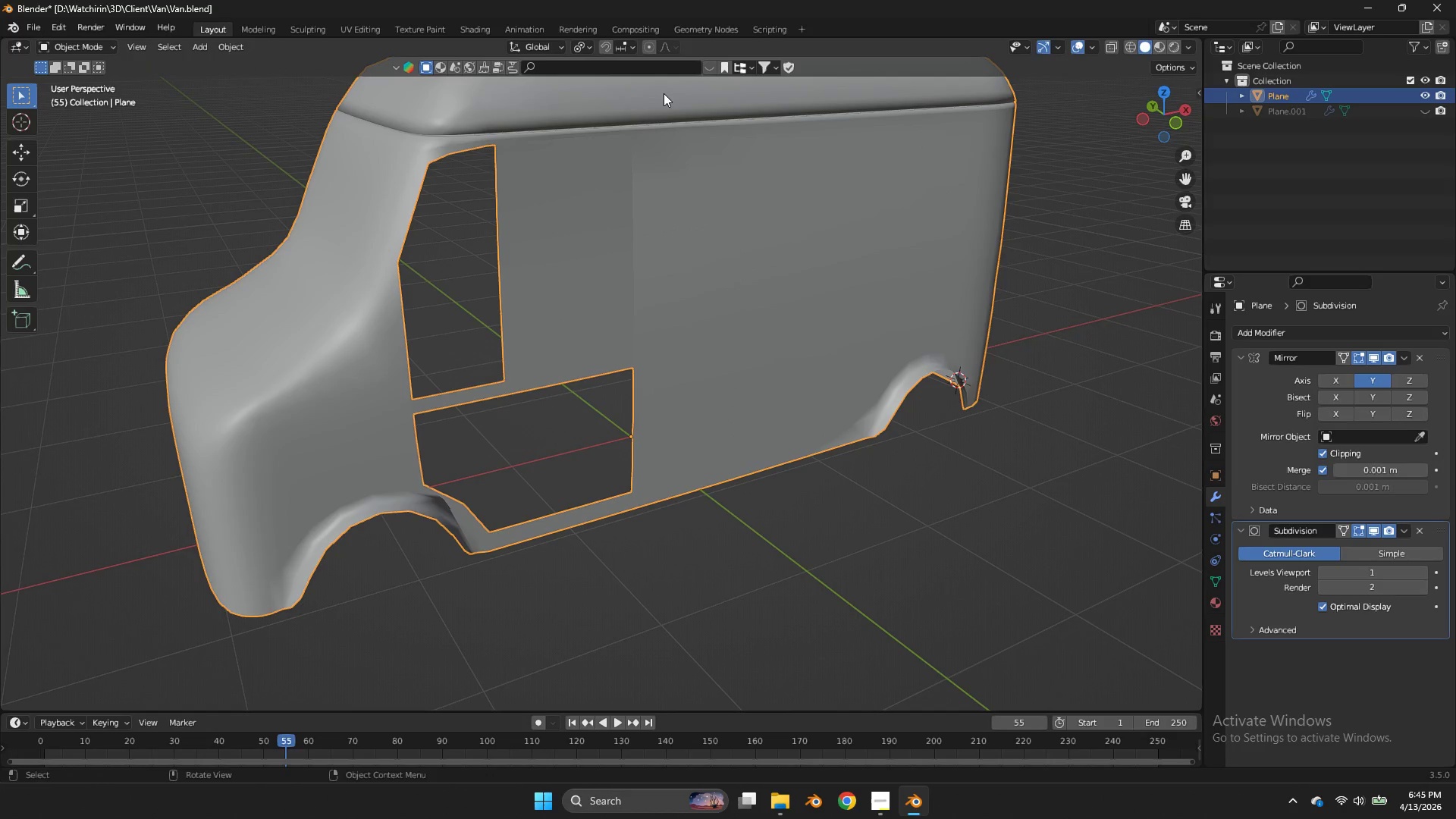 
key(Tab)
 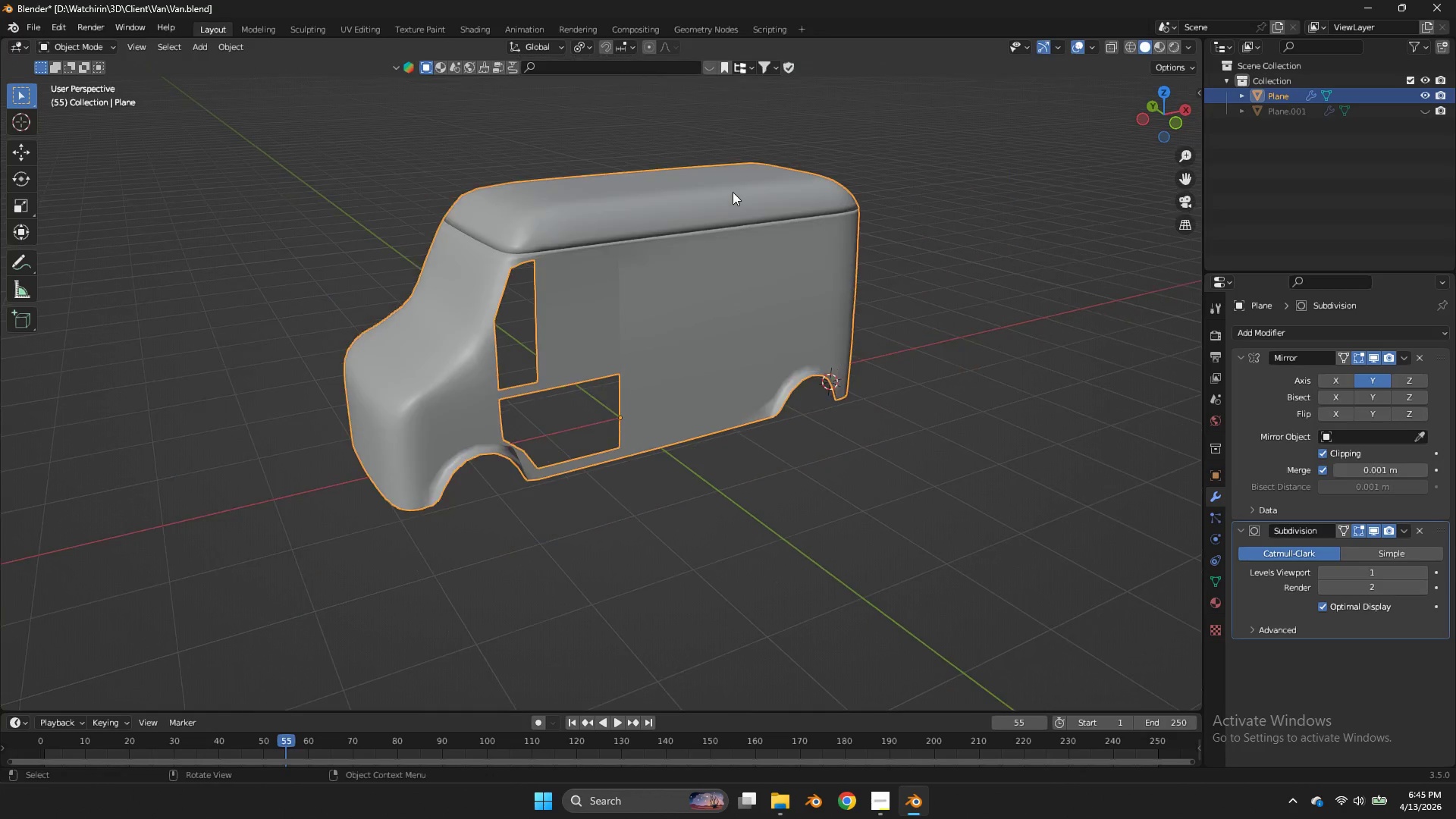 
scroll: coordinate [733, 192], scroll_direction: down, amount: 3.0
 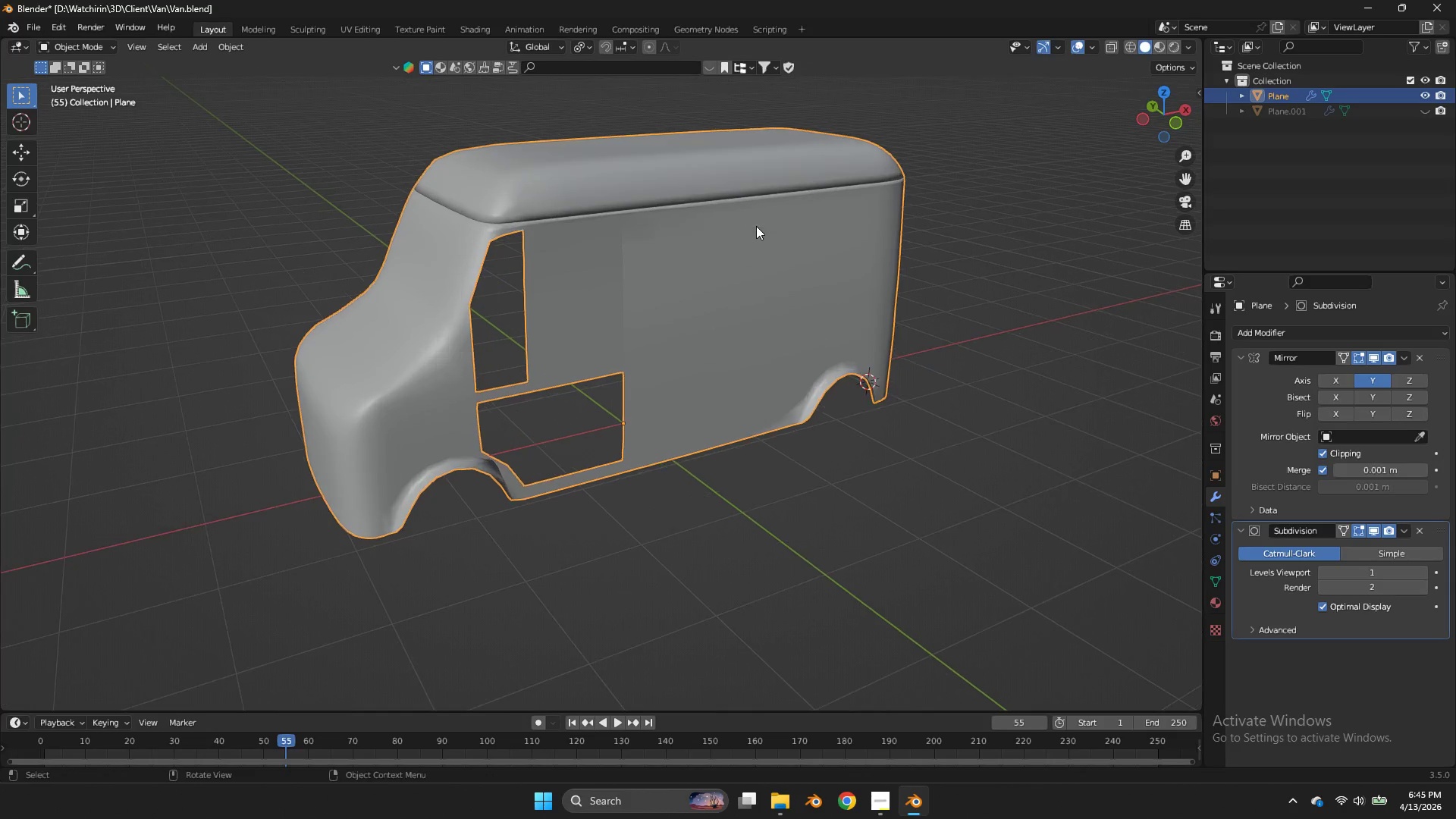 
scroll: coordinate [756, 226], scroll_direction: up, amount: 1.0
 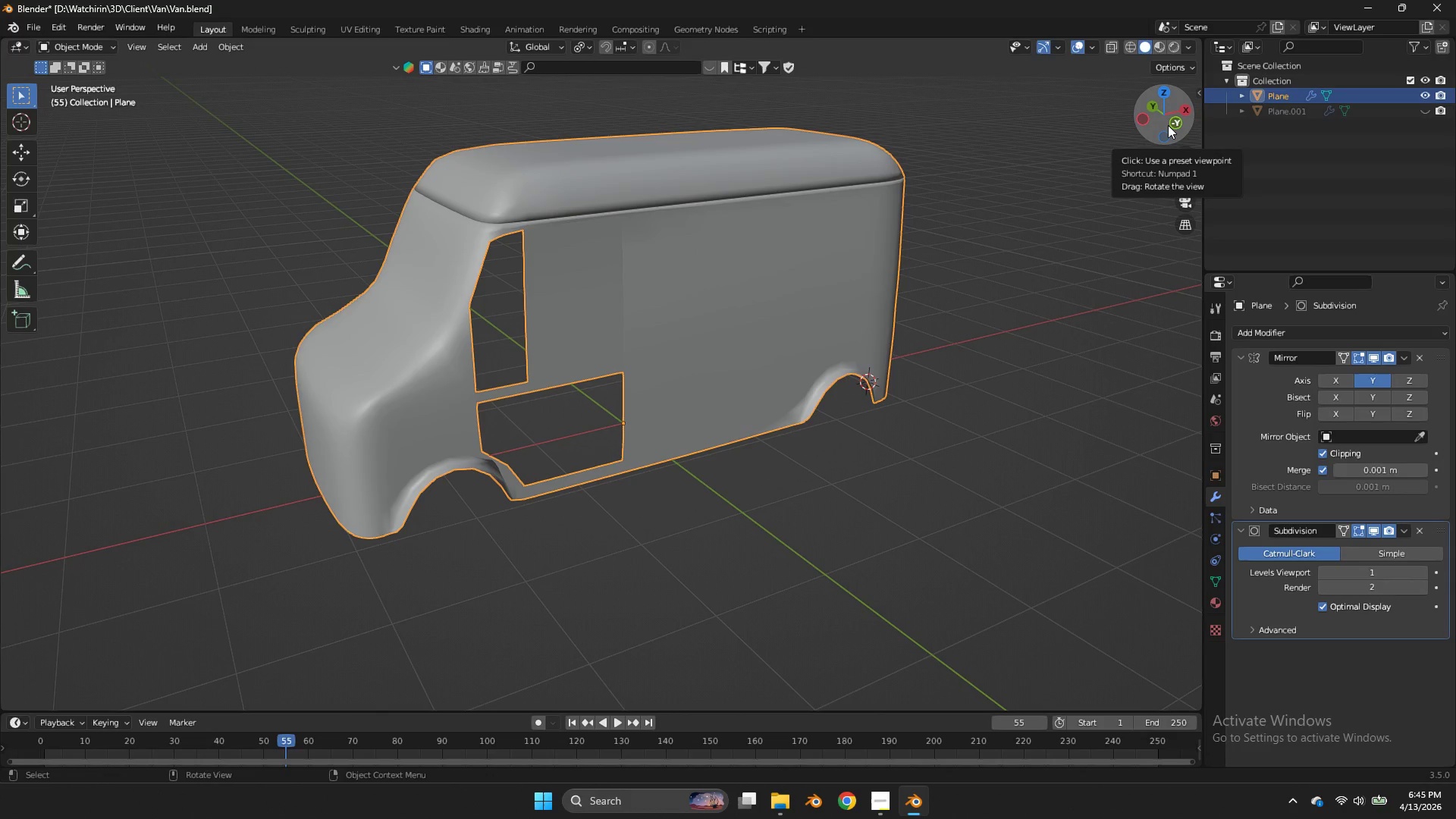 
left_click([1168, 125])
 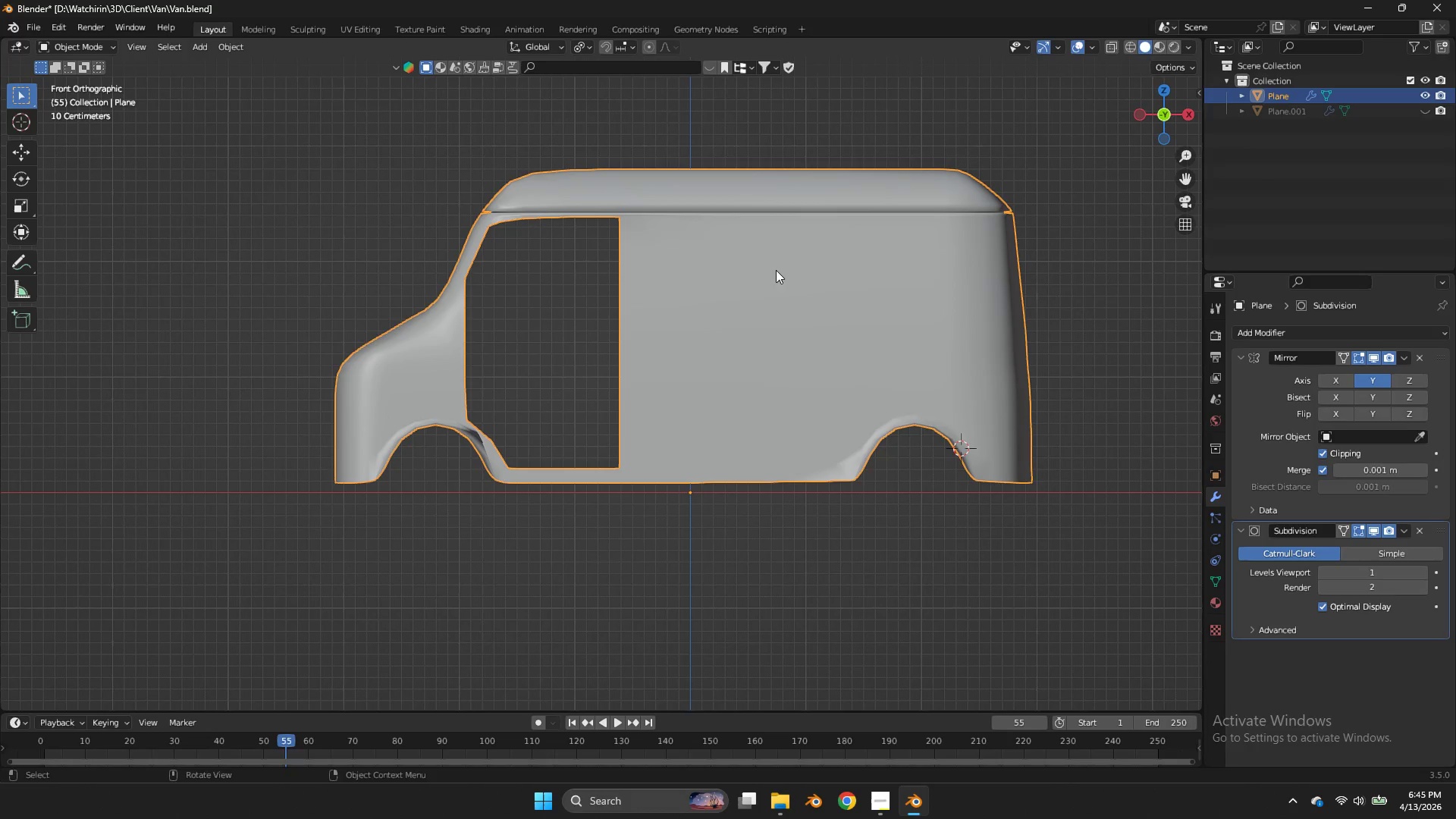 
key(Tab)
 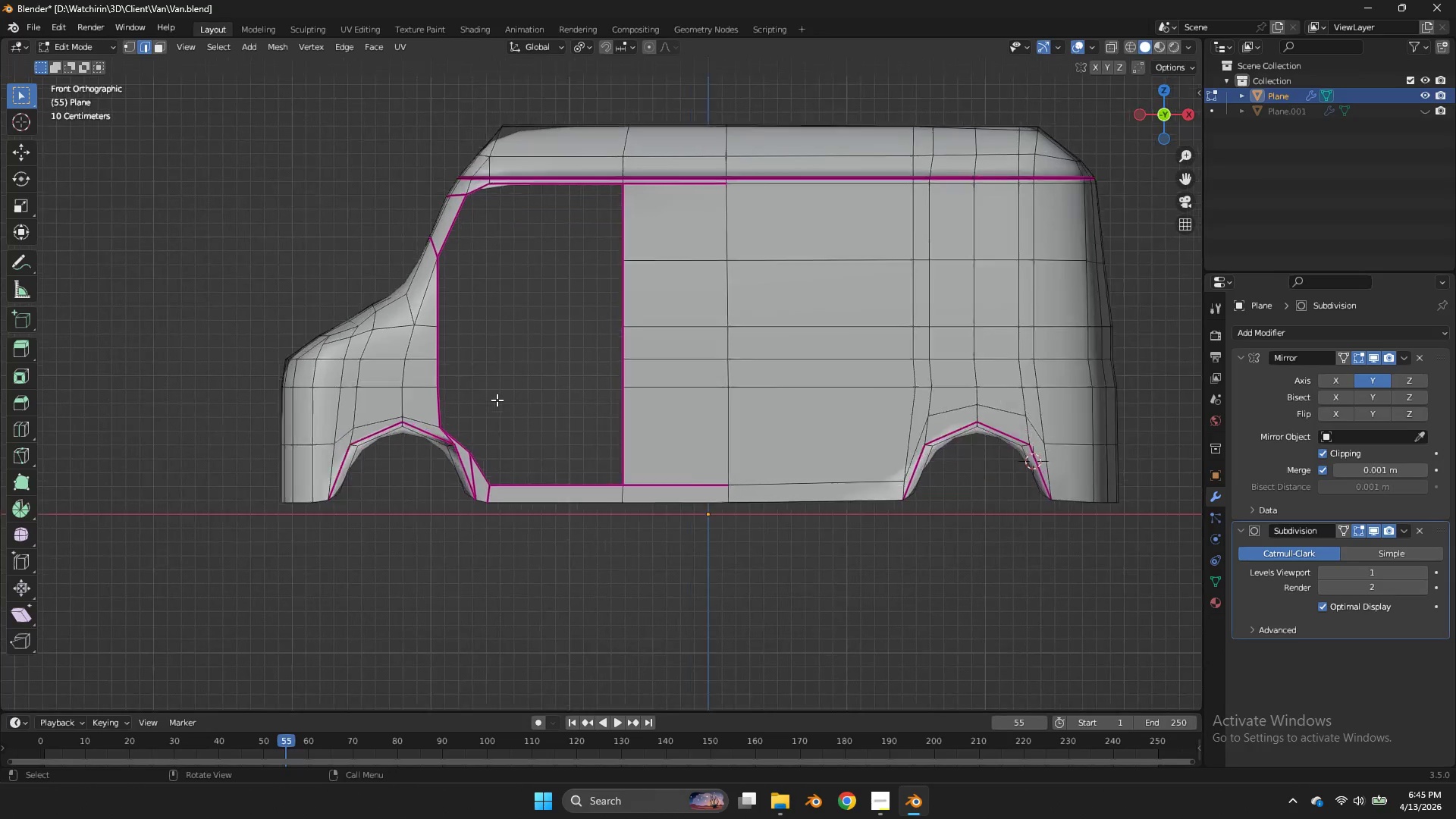 
scroll: coordinate [471, 399], scroll_direction: up, amount: 5.0
 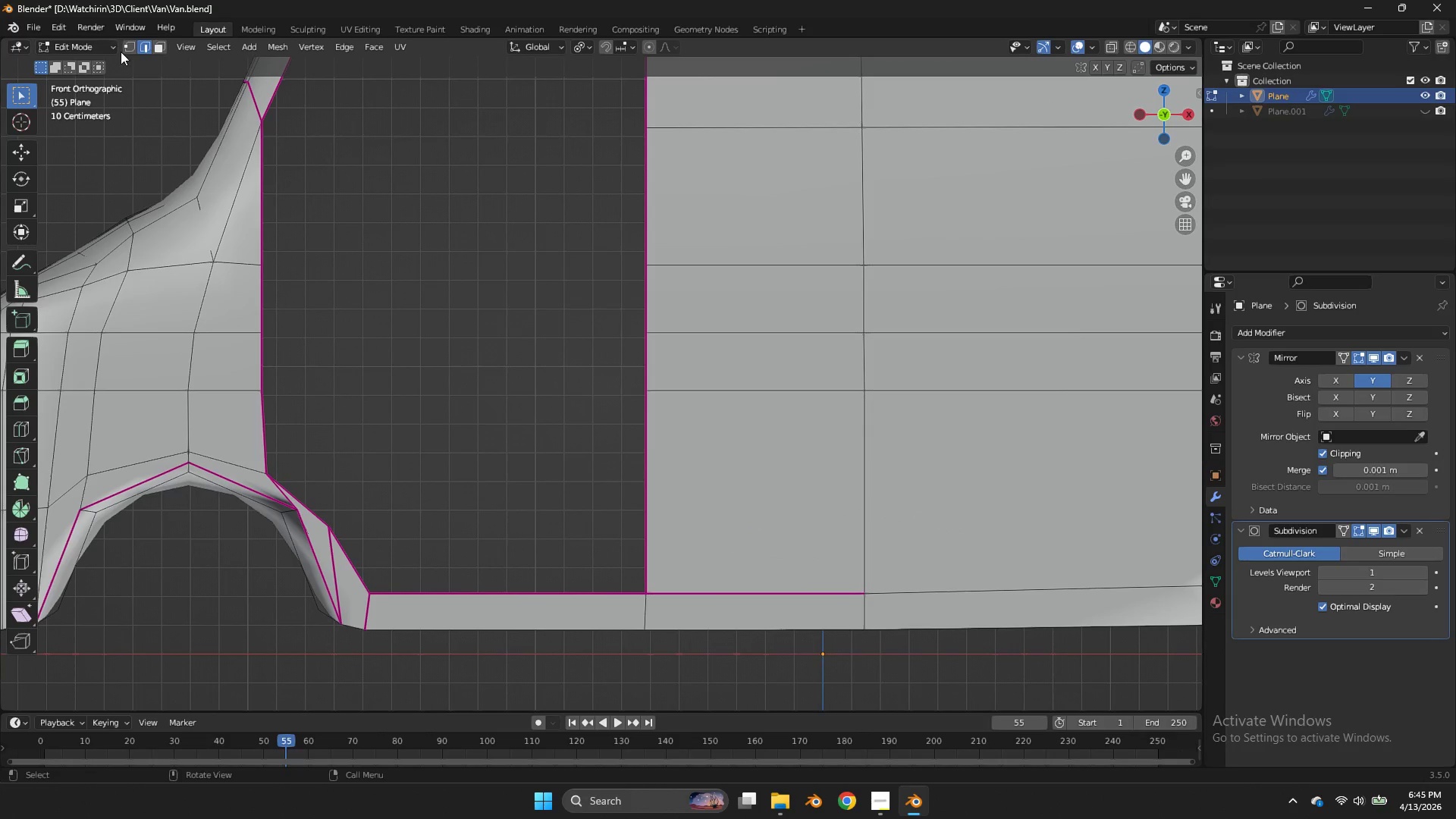 
left_click([127, 47])
 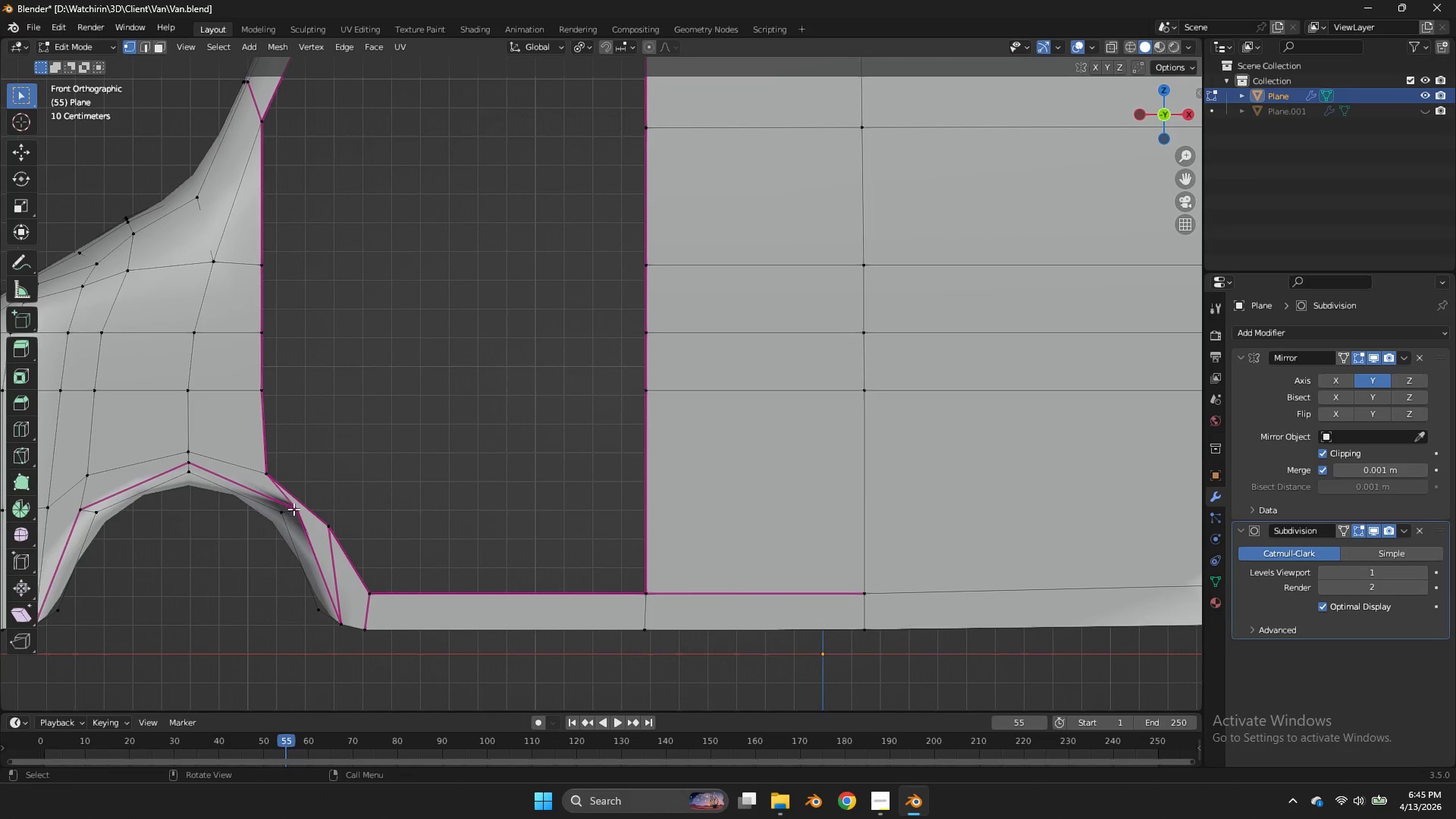 
double_click([295, 516])
 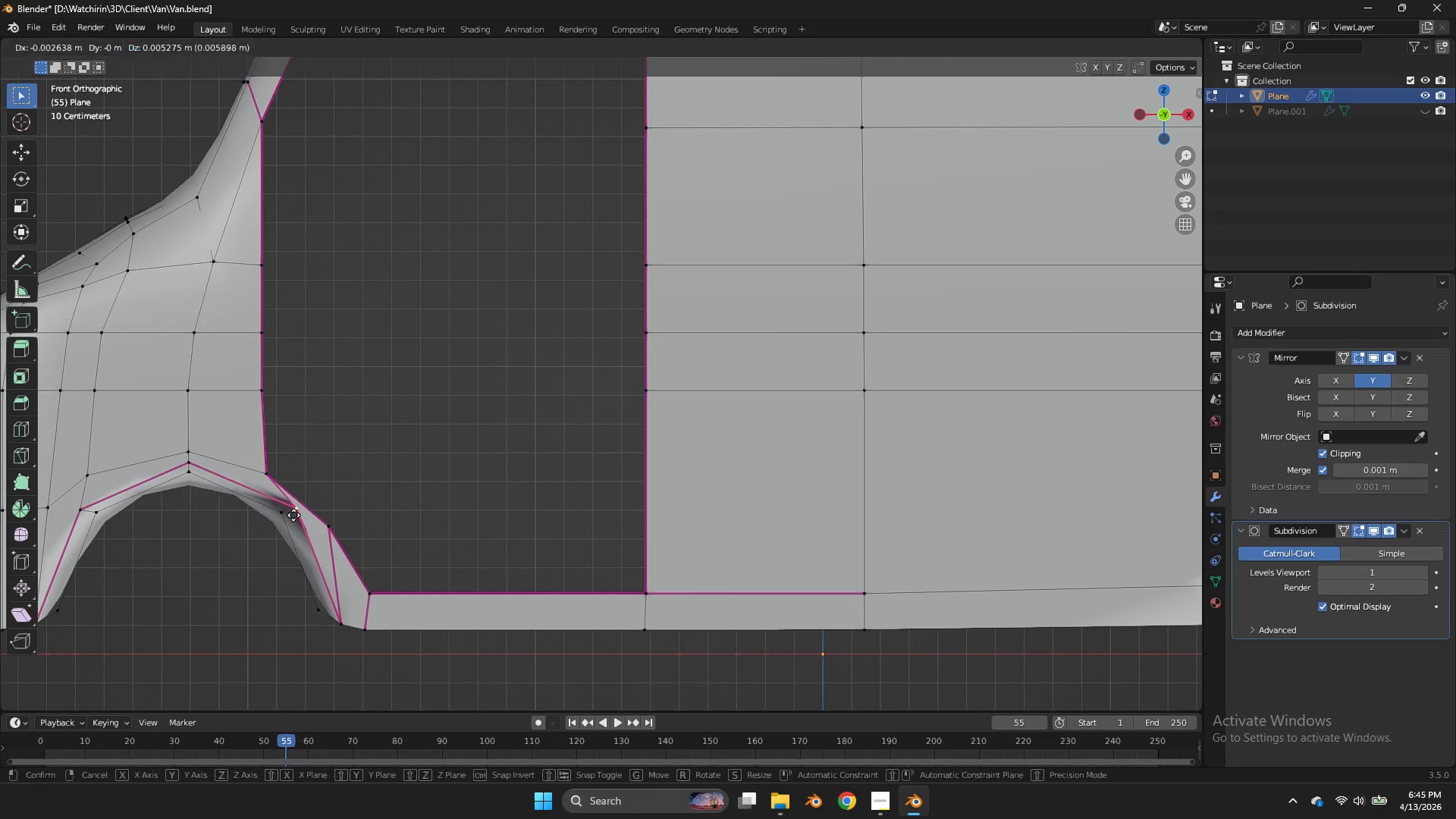 
key(G)
 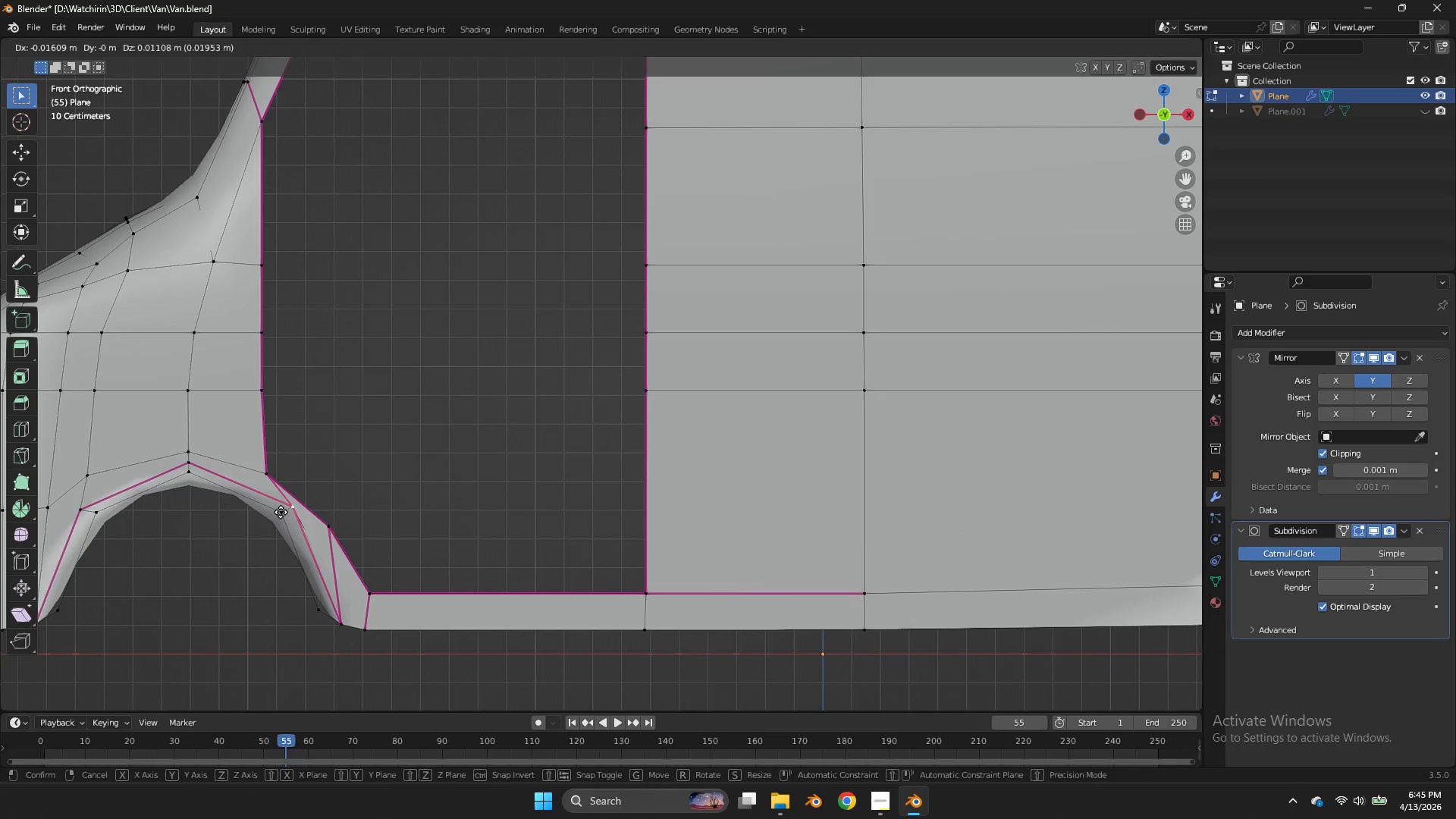 
hold_key(key=ShiftLeft, duration=1.16)
left_click([170, 507])
 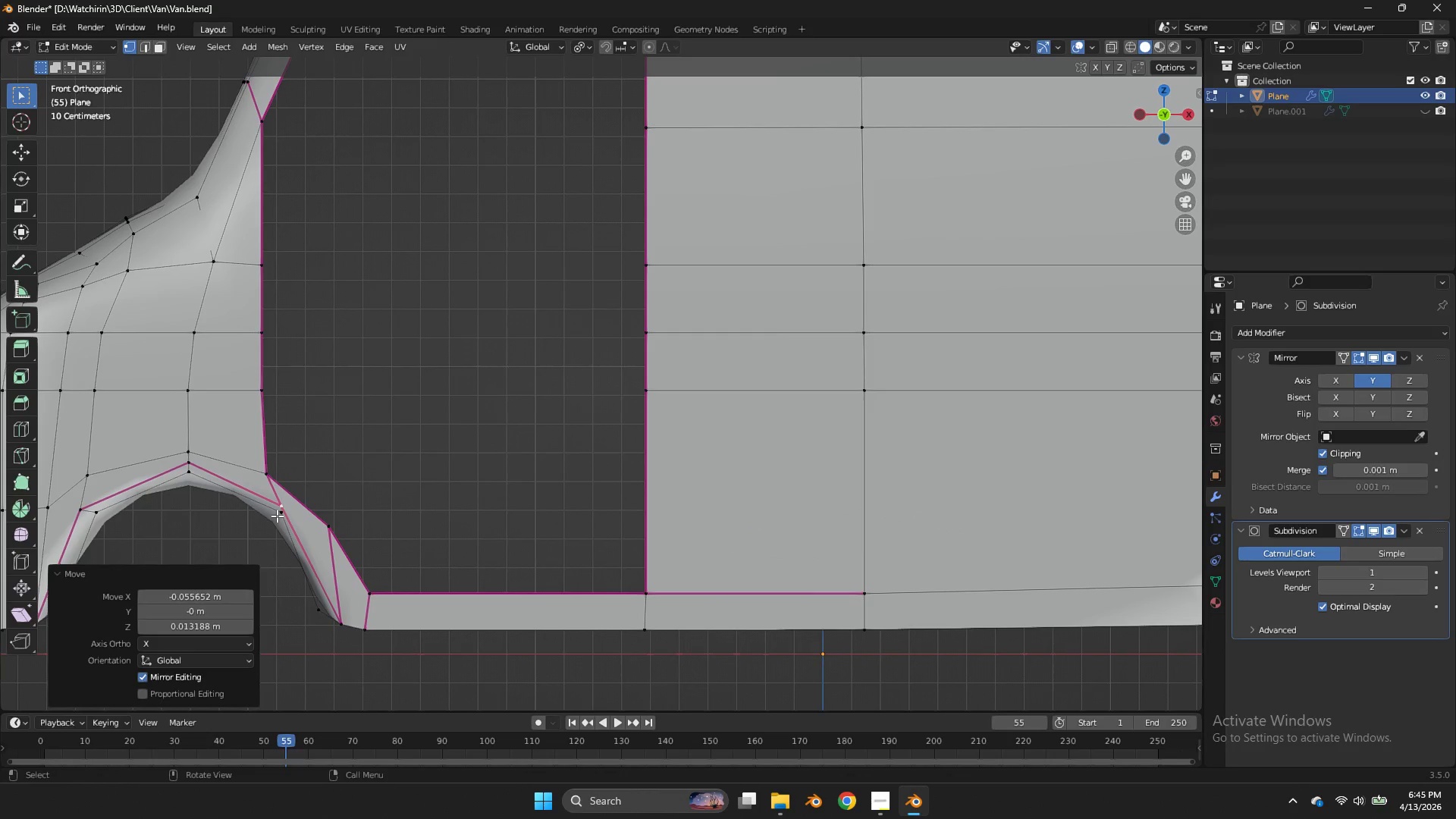 
double_click([277, 516])
 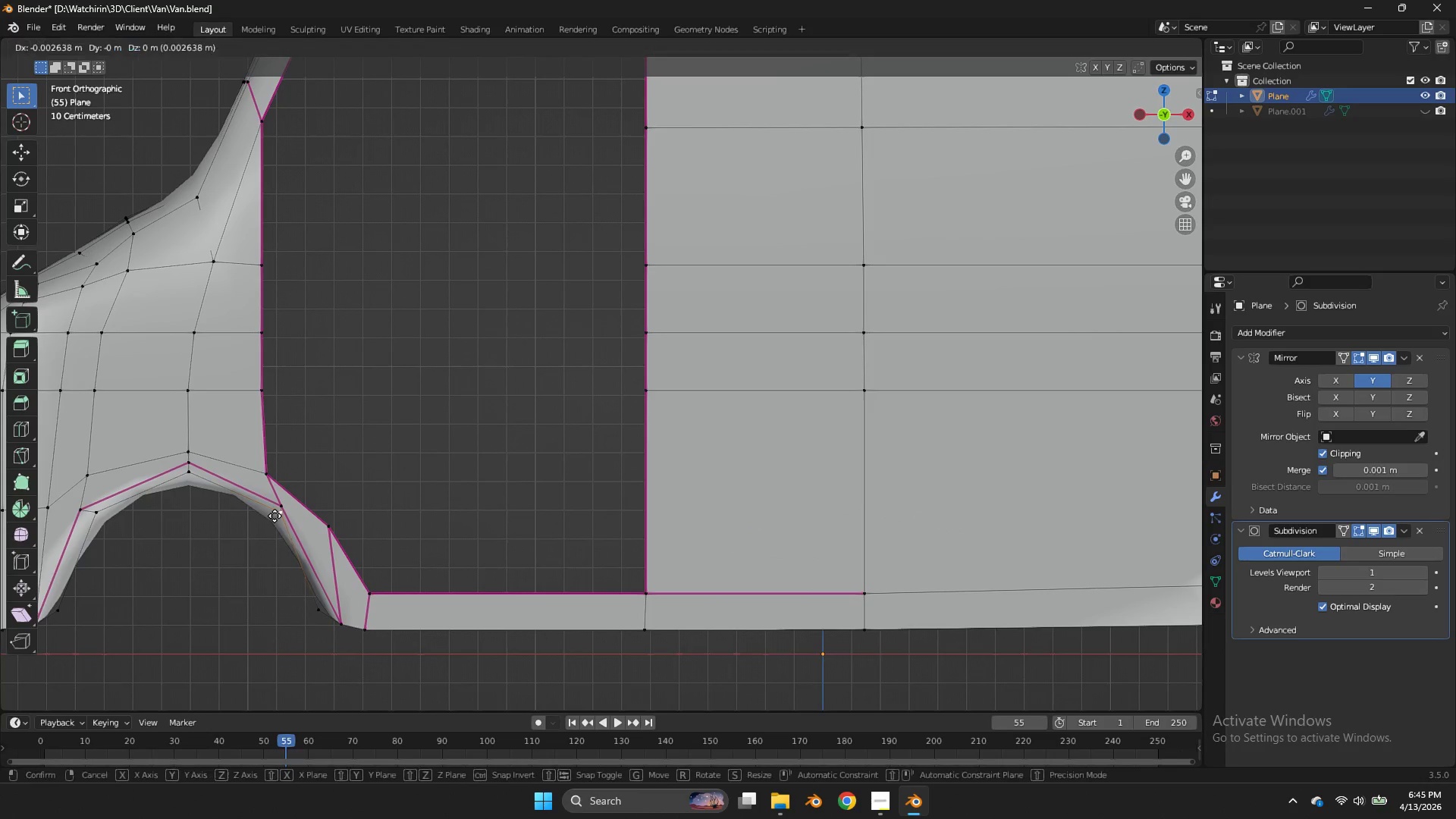 
key(G)
 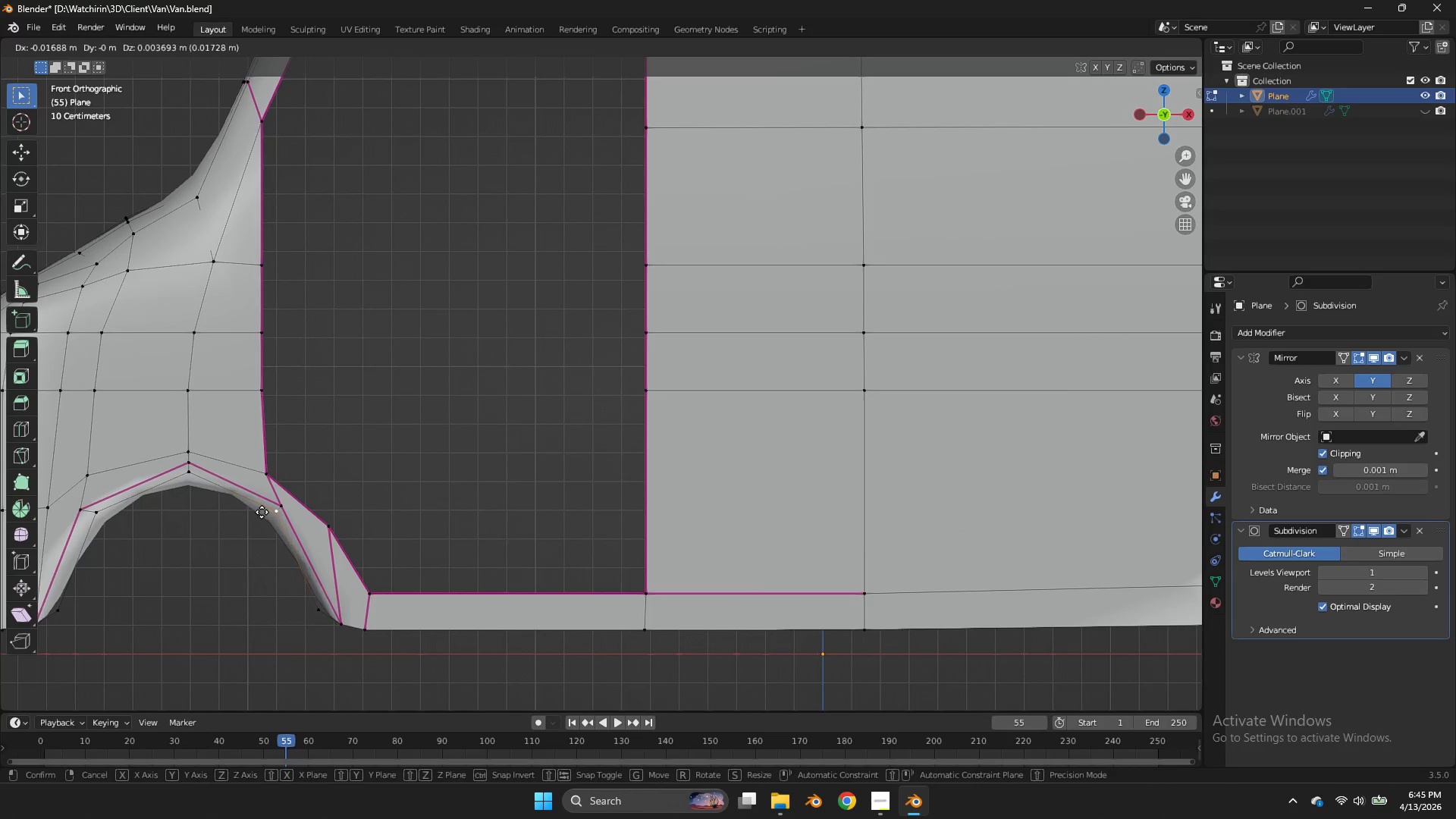 
hold_key(key=ShiftLeft, duration=0.83)
left_click([268, 498])
 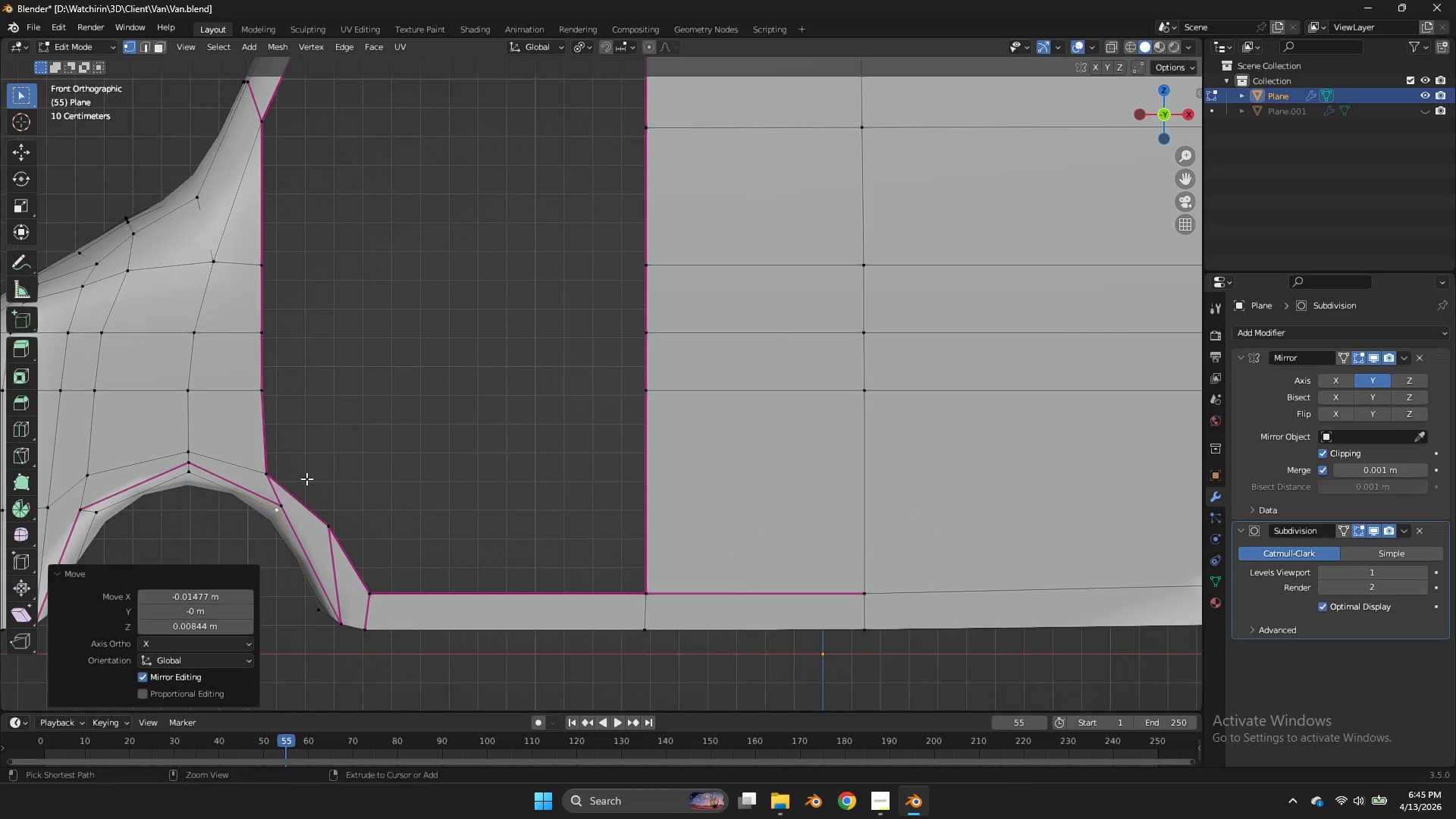 
key(Control+ControlLeft)
 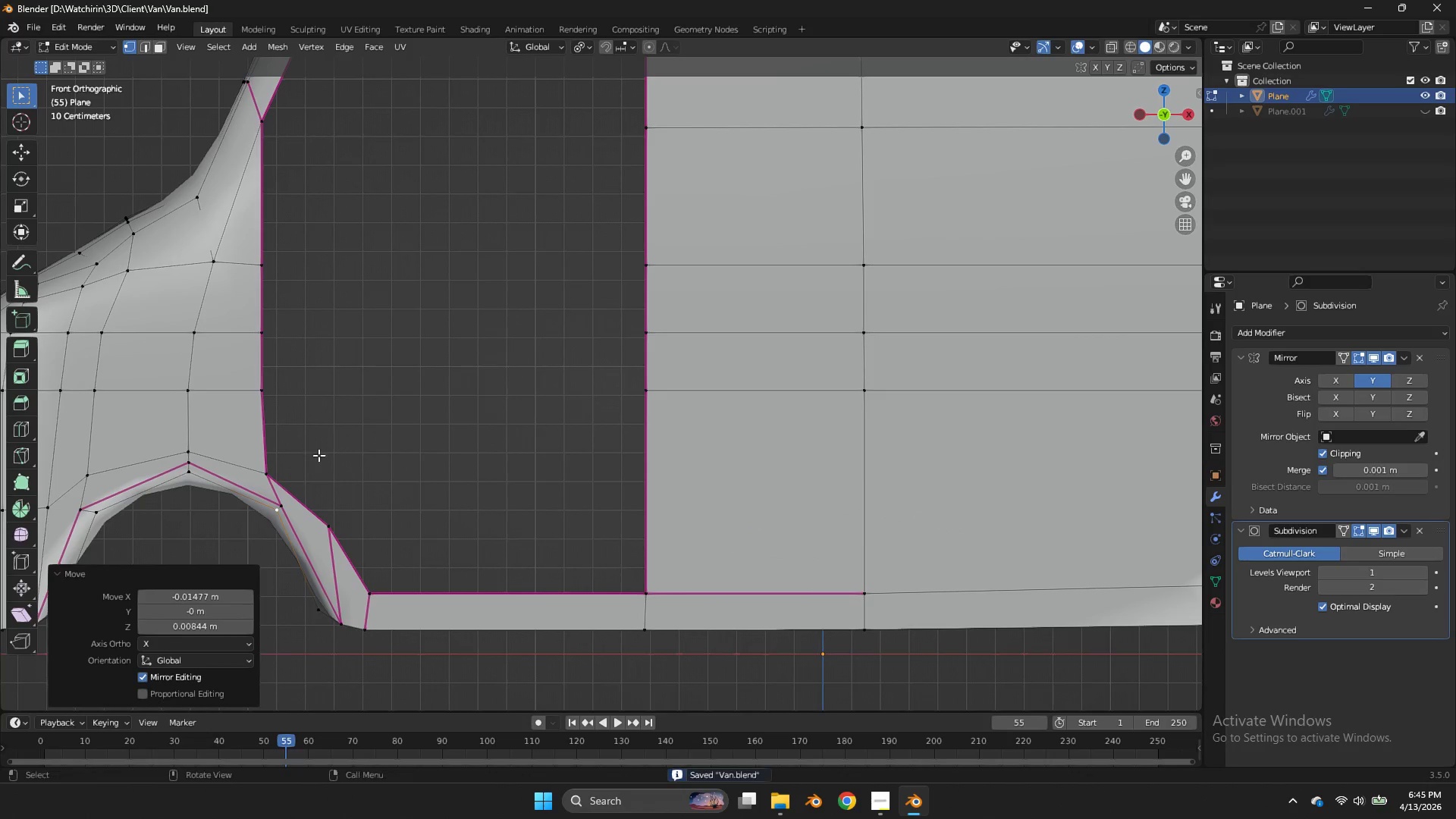 
key(Control+S)
 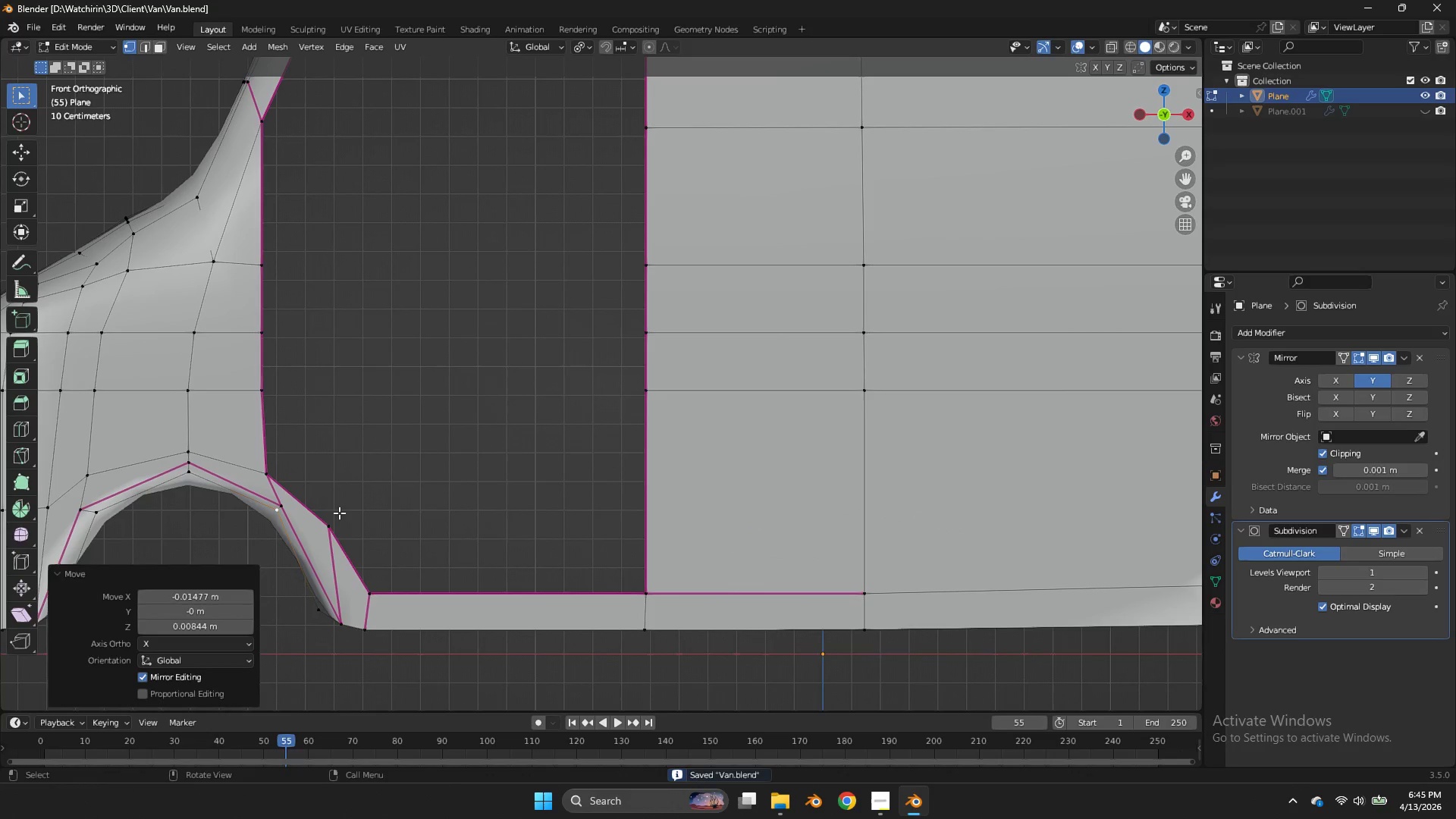 
left_click([339, 513])
 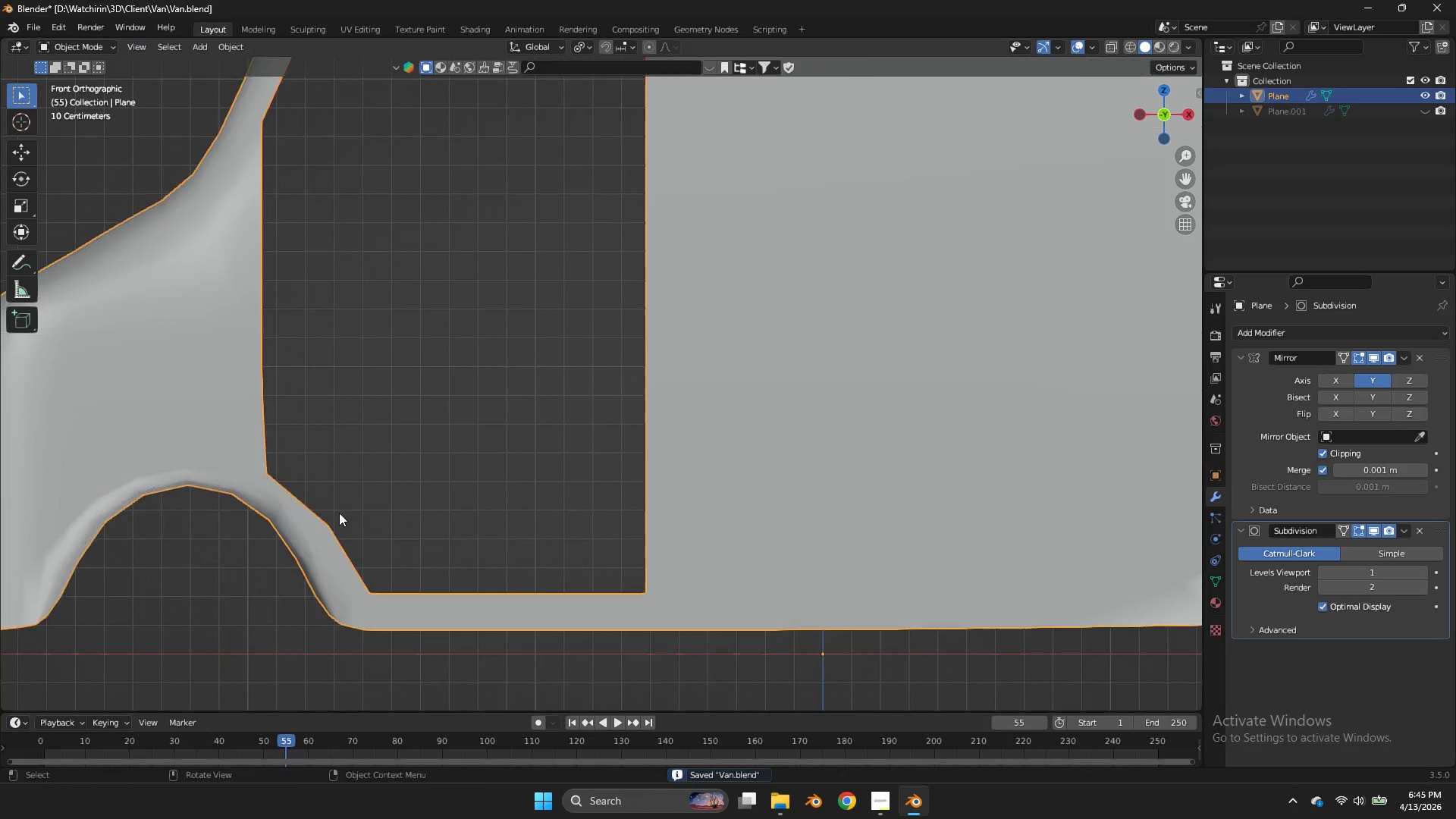 
key(Tab)
 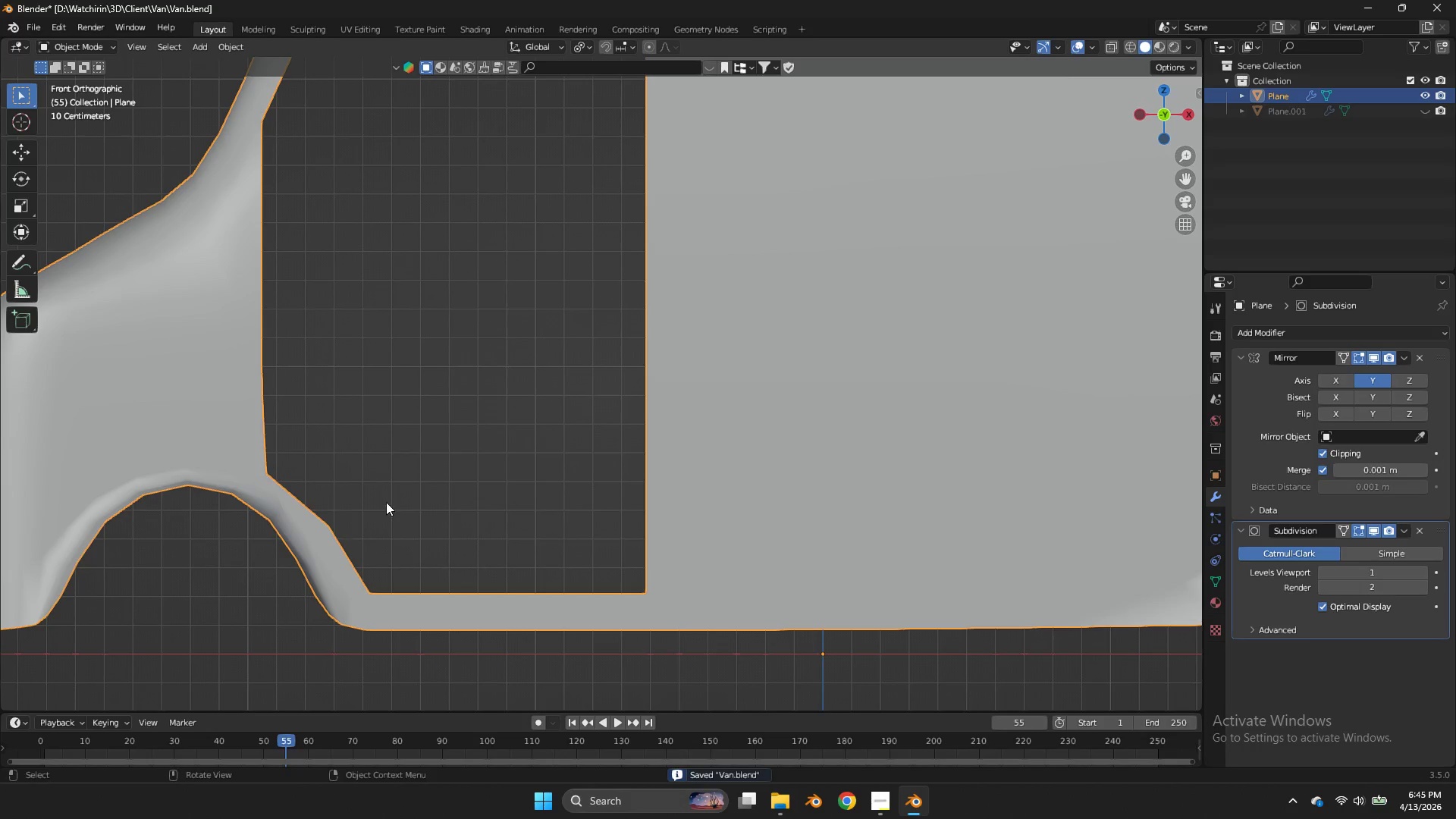 
key(Control+ControlLeft)
 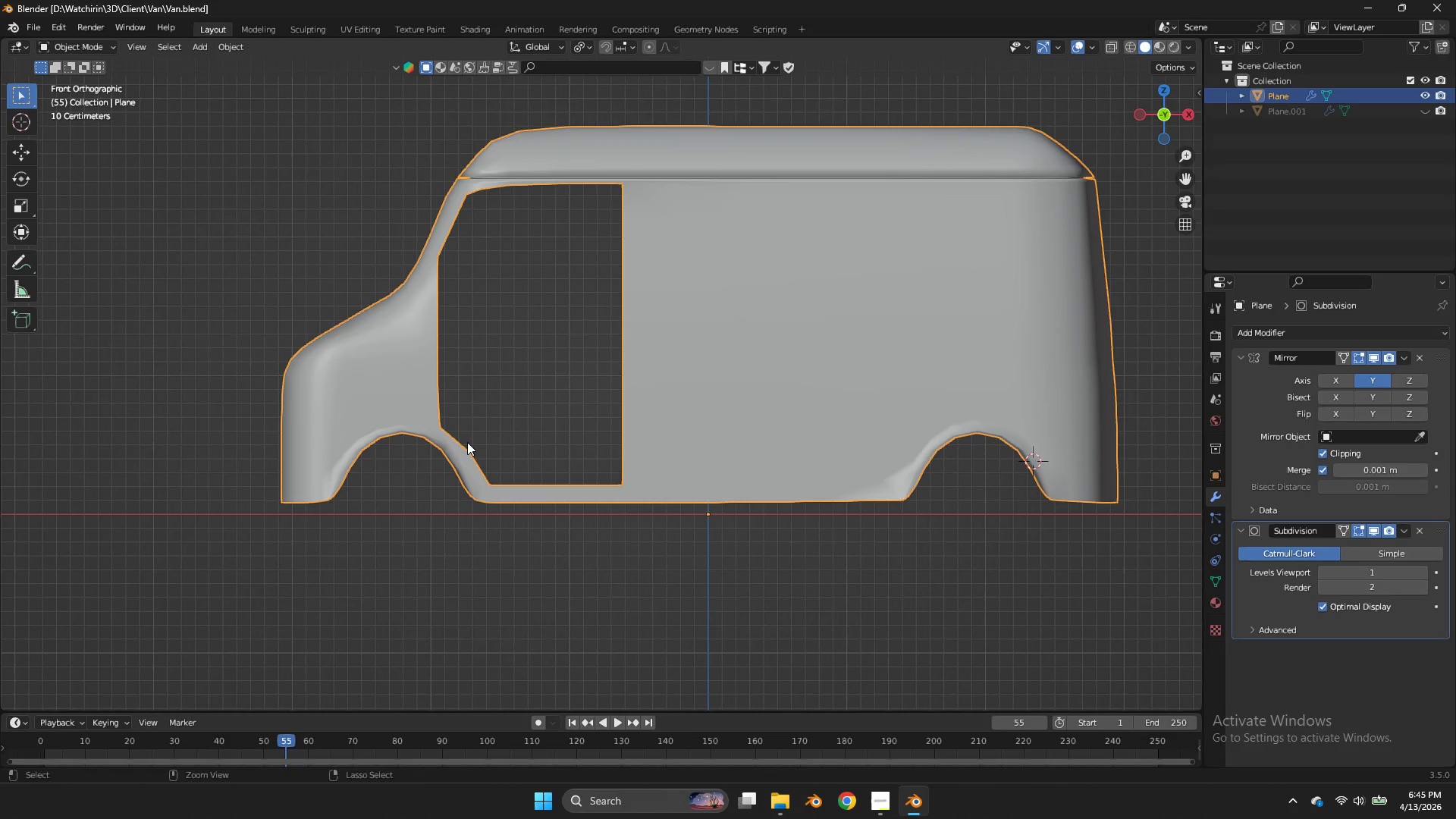 
key(Control+S)
 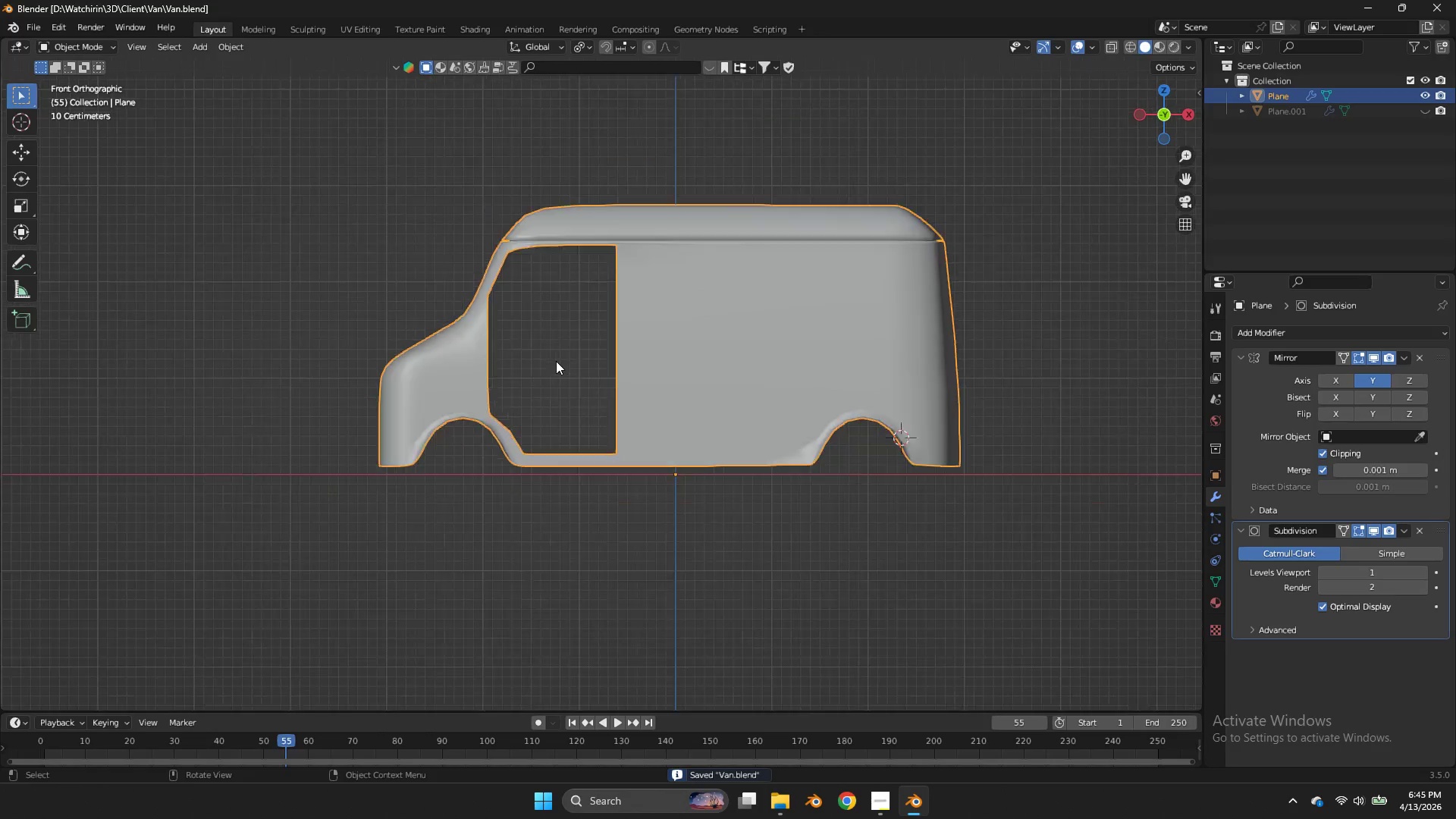 
scroll: coordinate [411, 494], scroll_direction: down, amount: 4.0
 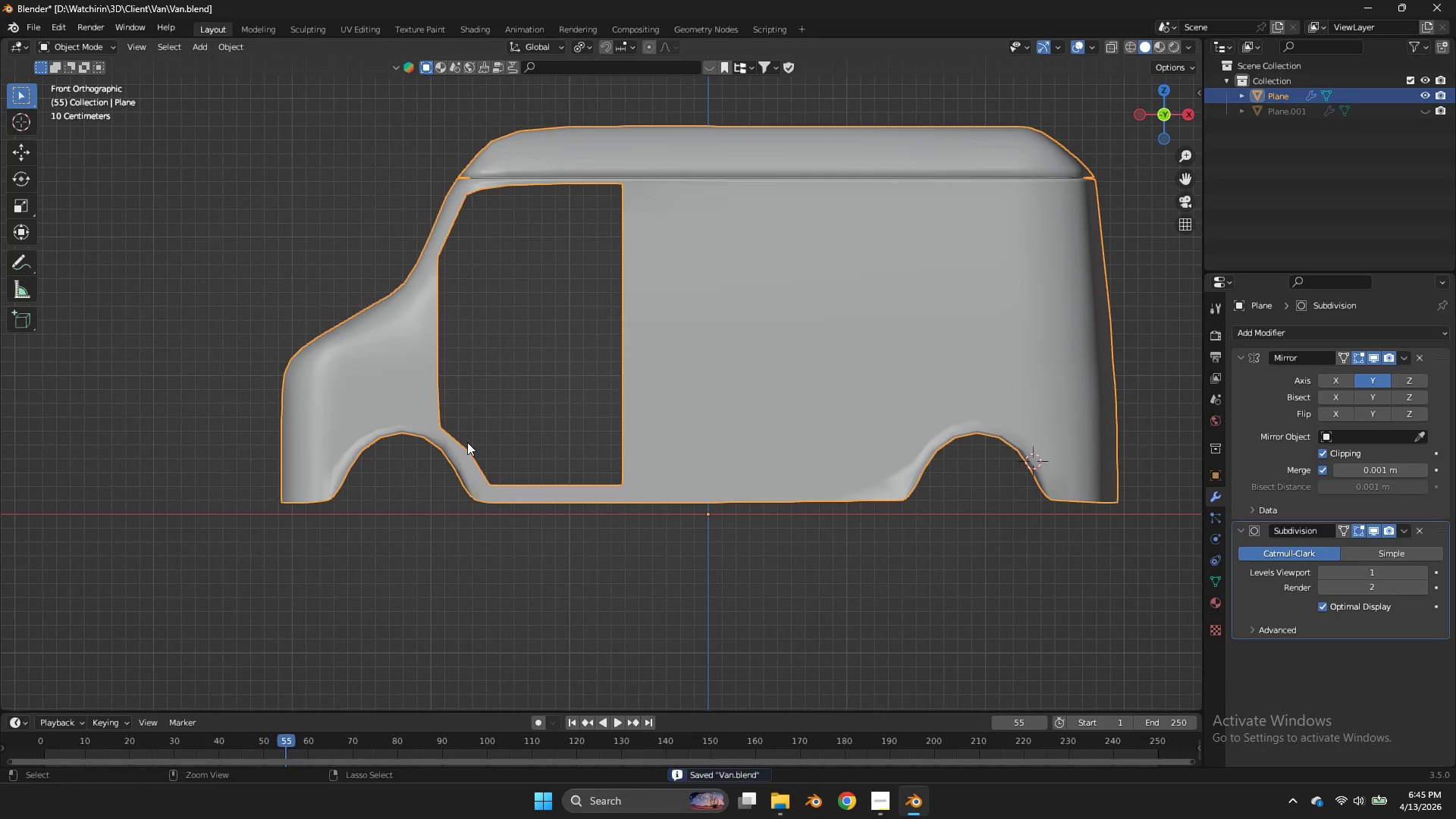 
scroll: coordinate [556, 361], scroll_direction: none, amount: 0.0
 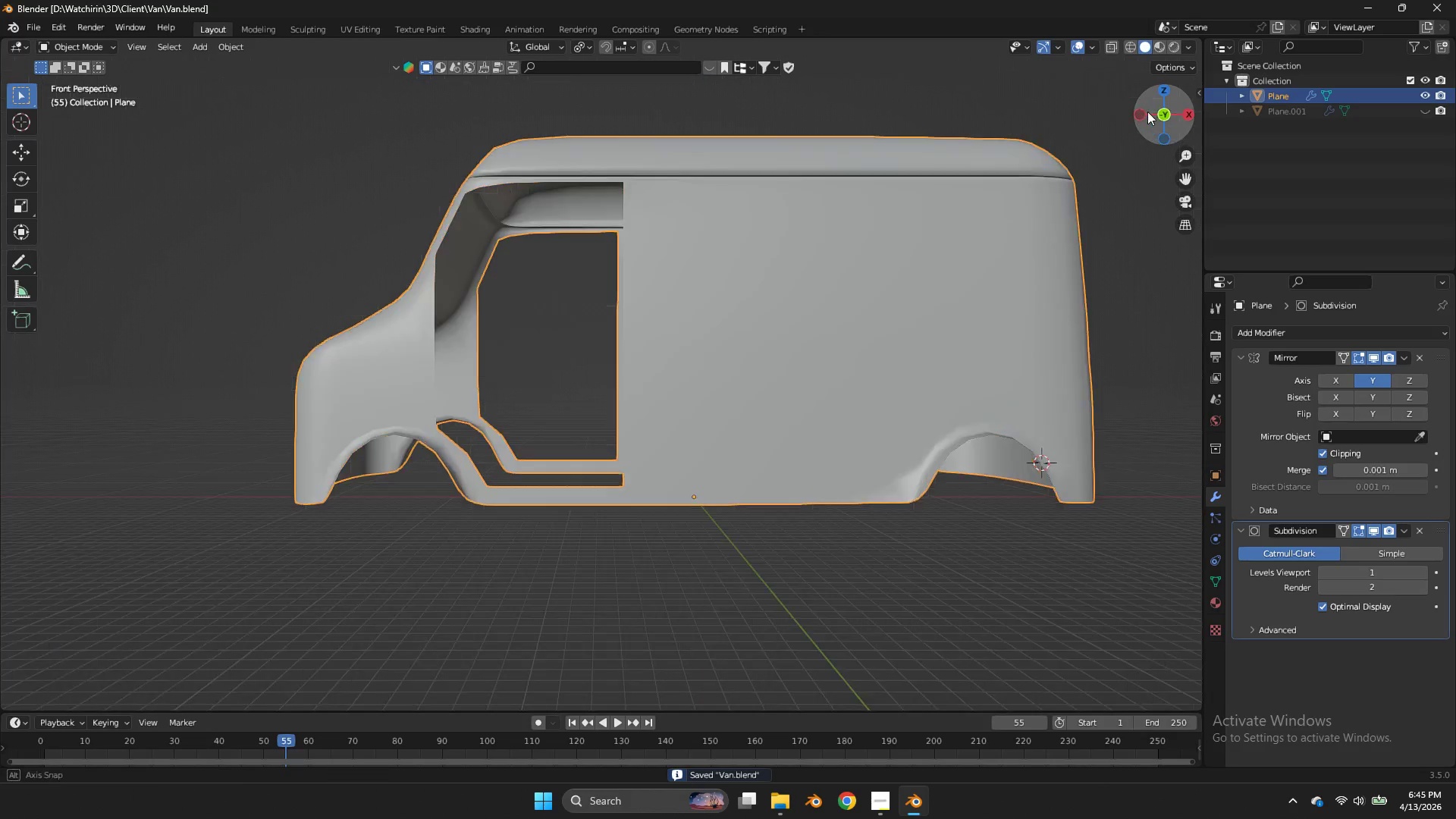 
left_click_drag(start_coordinate=[1140, 111], to_coordinate=[1198, 155])
 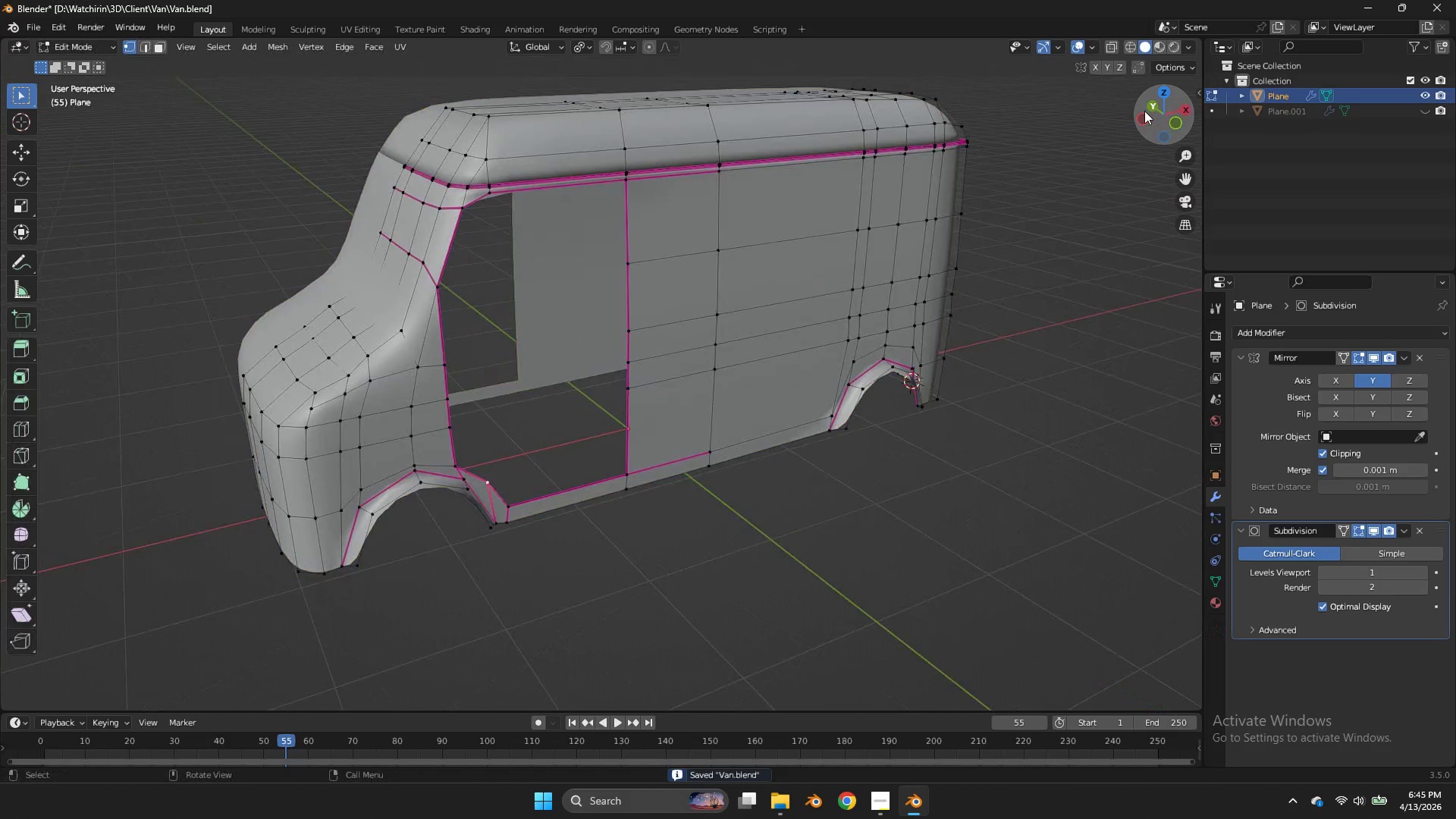 
key(Tab)
 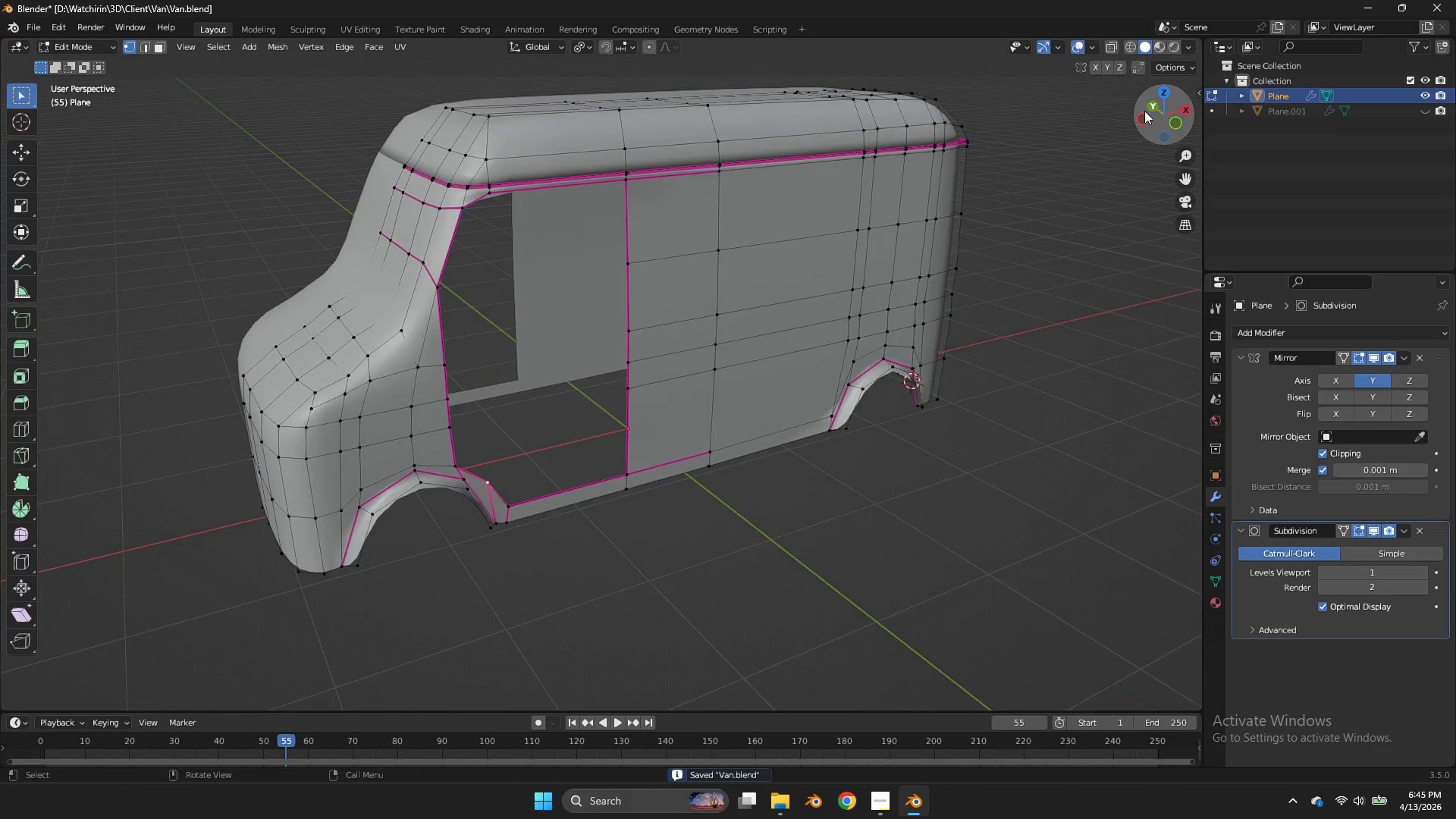 
left_click_drag(start_coordinate=[1144, 111], to_coordinate=[1101, 111])
 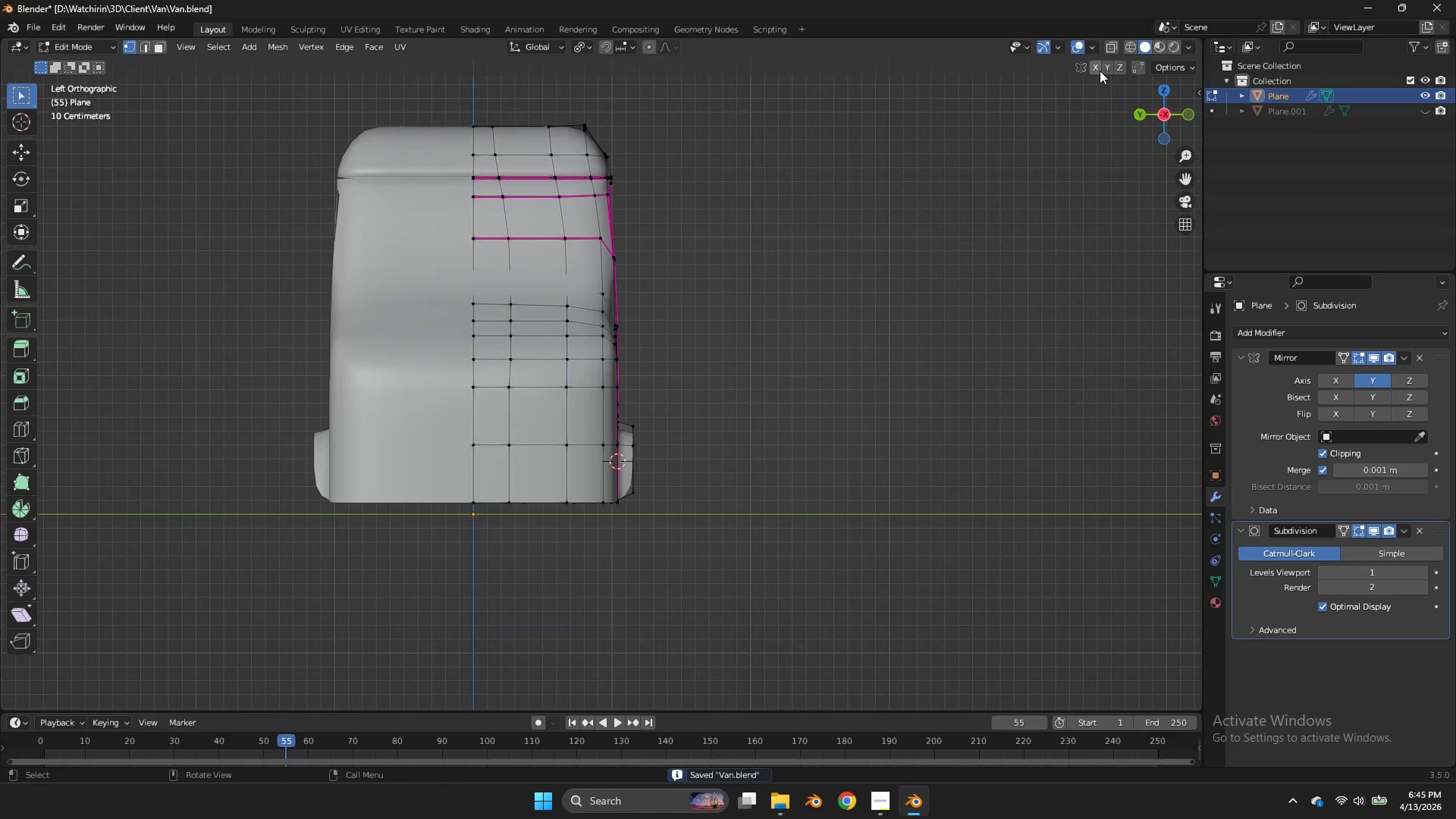 
double_click([1140, 111])
 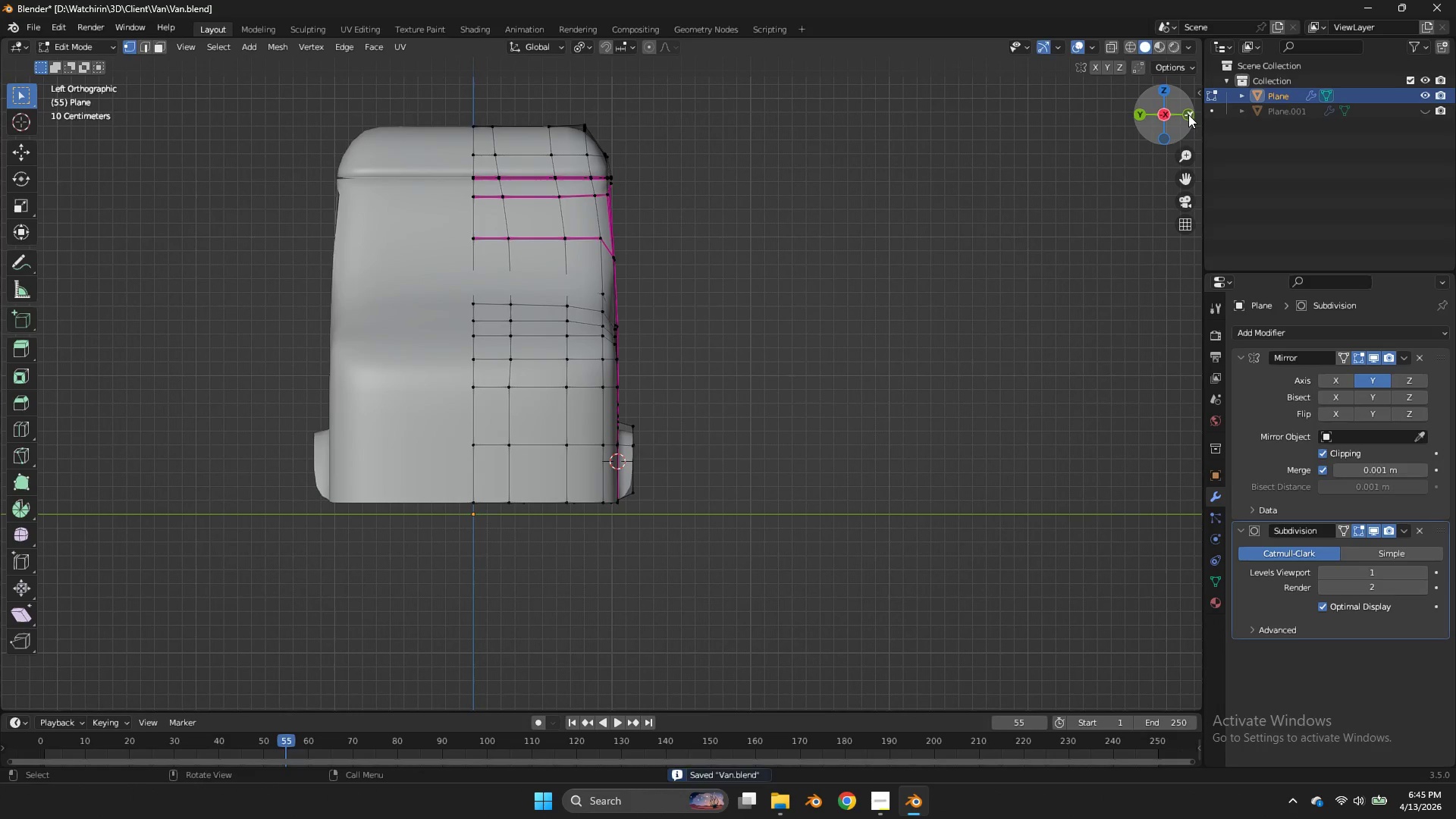 
double_click([1188, 115])
 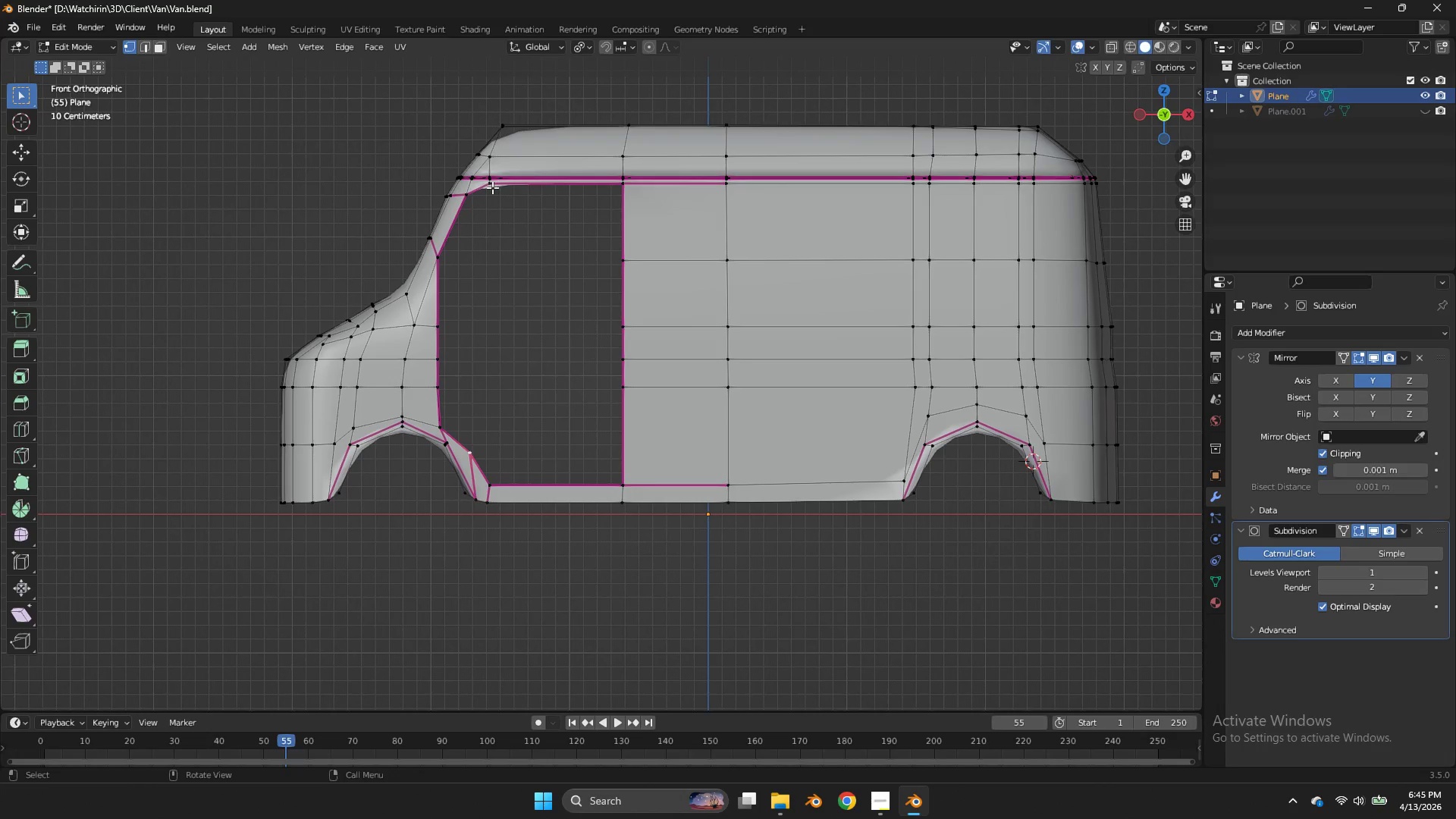 
left_click([492, 187])
 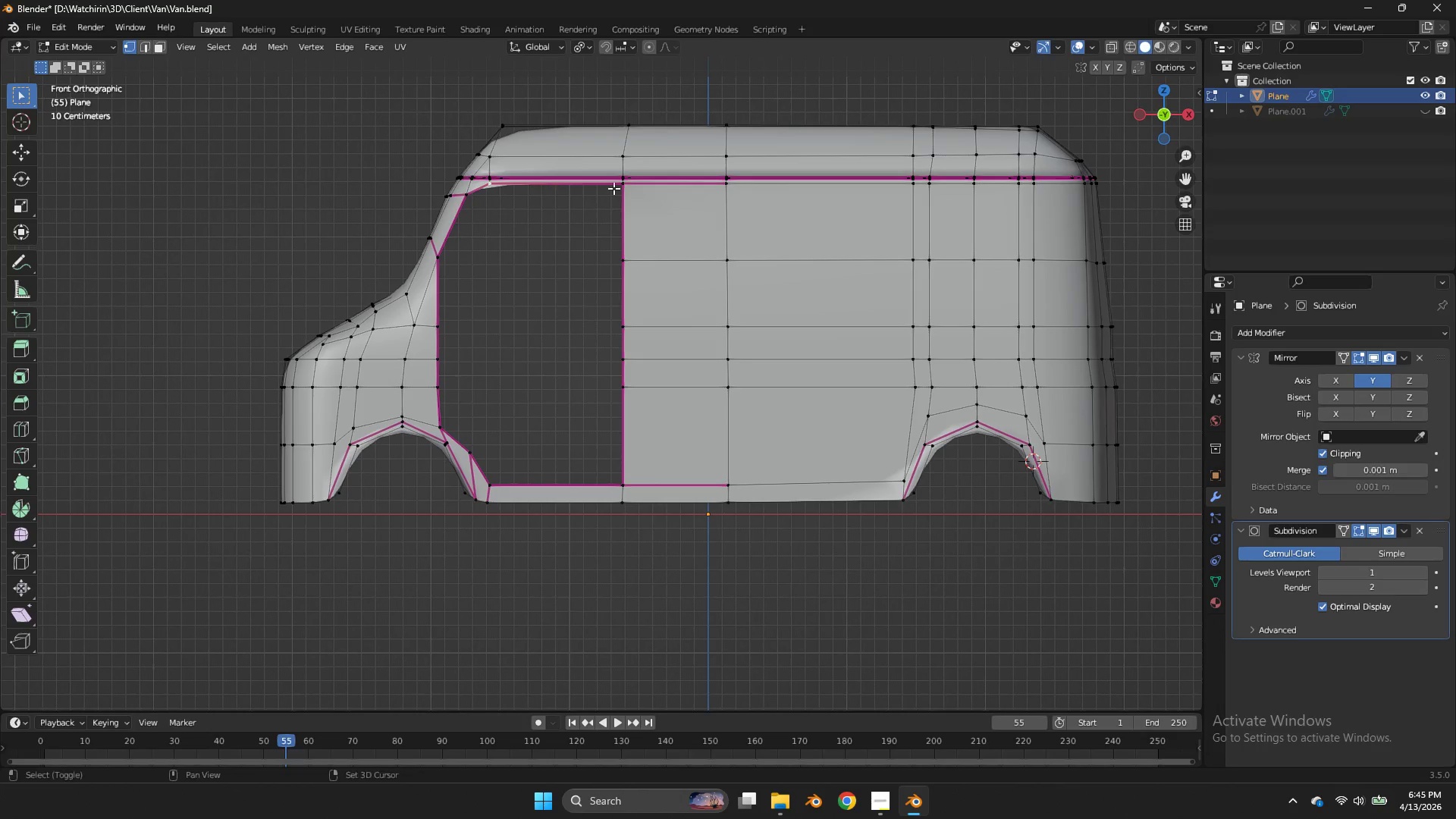 
hold_key(key=ShiftLeft, duration=1.17)
double_click([630, 191])
 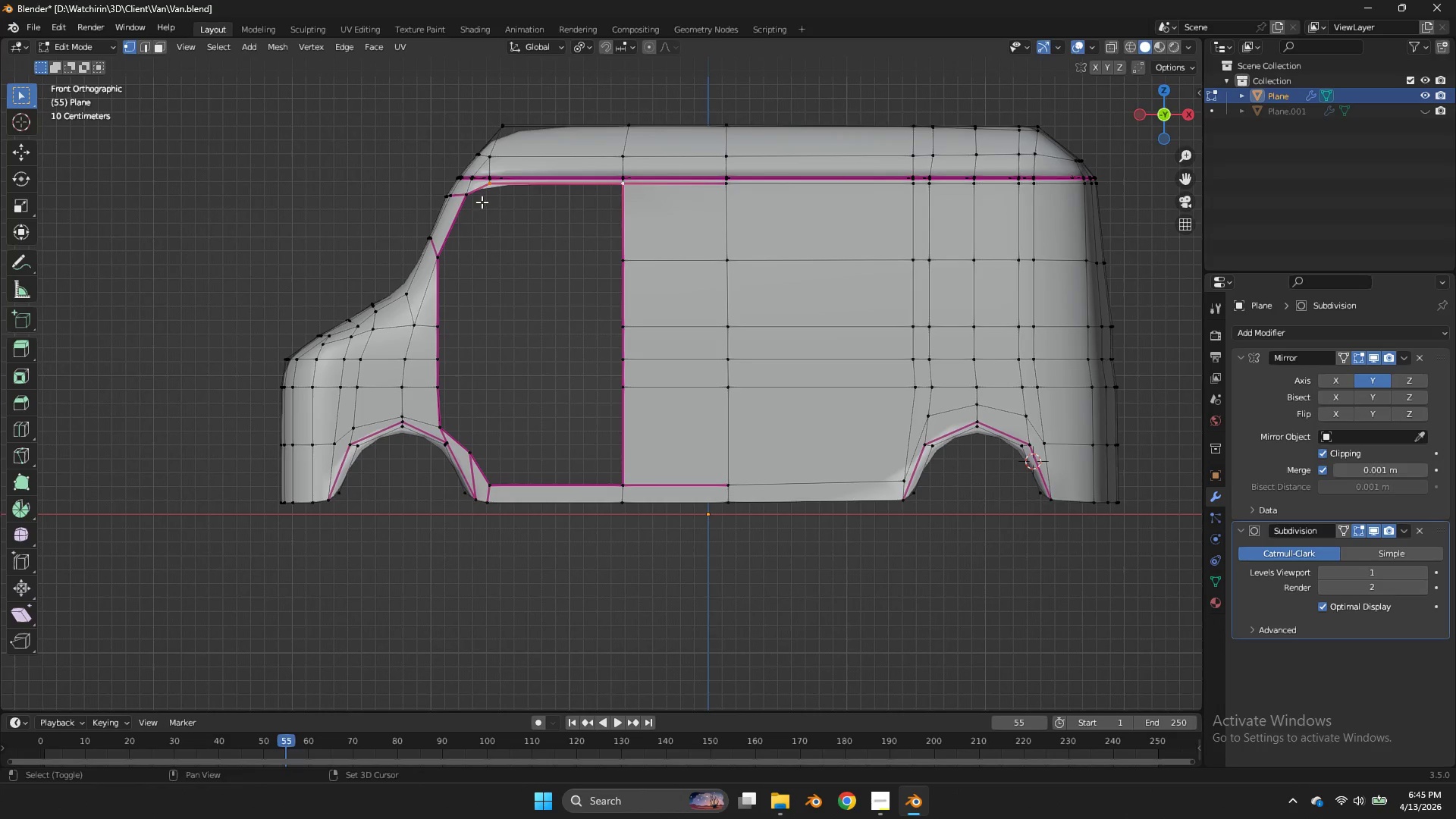 
double_click([482, 202])
 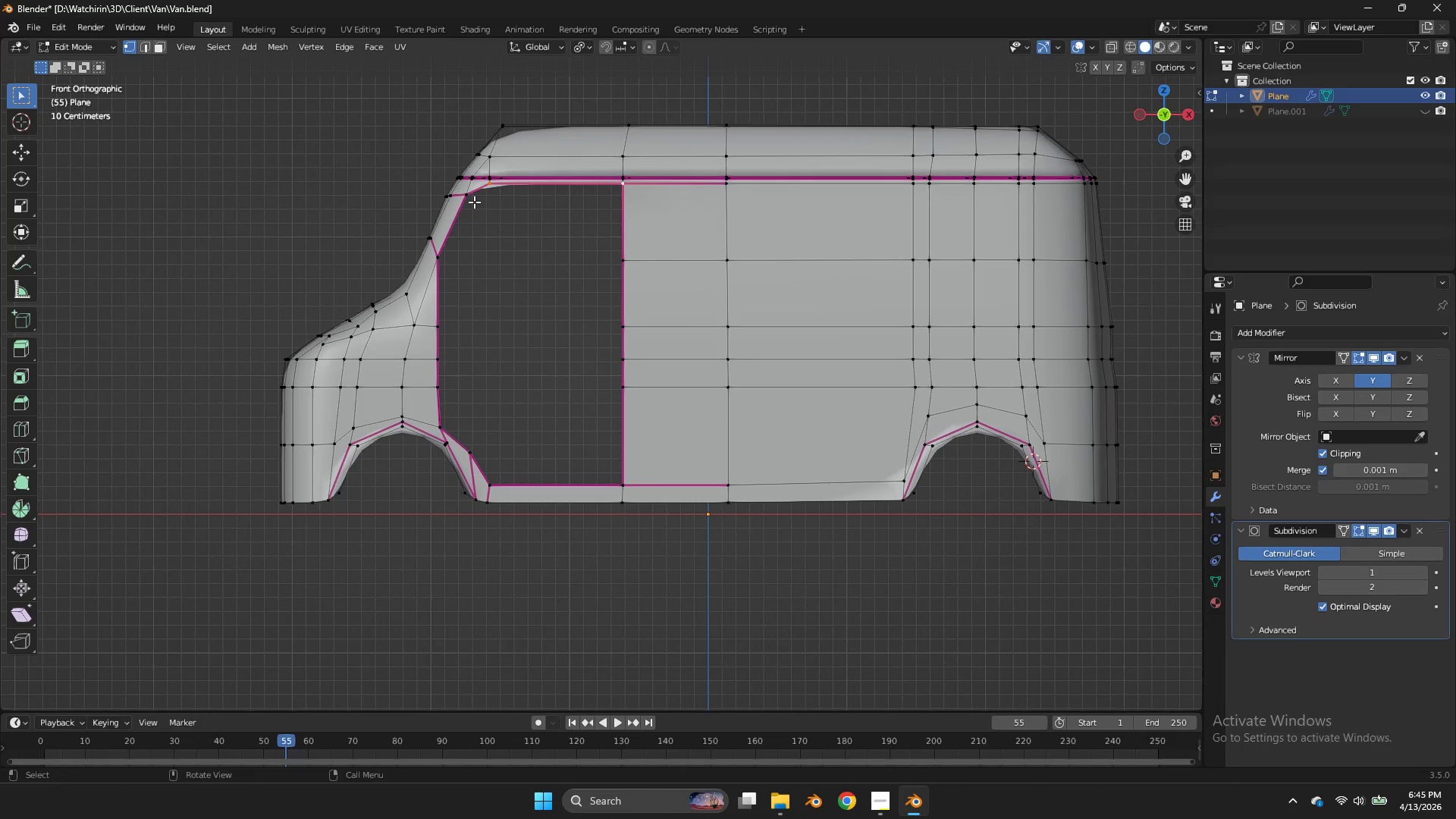 
hold_key(key=ShiftLeft, duration=0.41)
left_click([474, 202])
 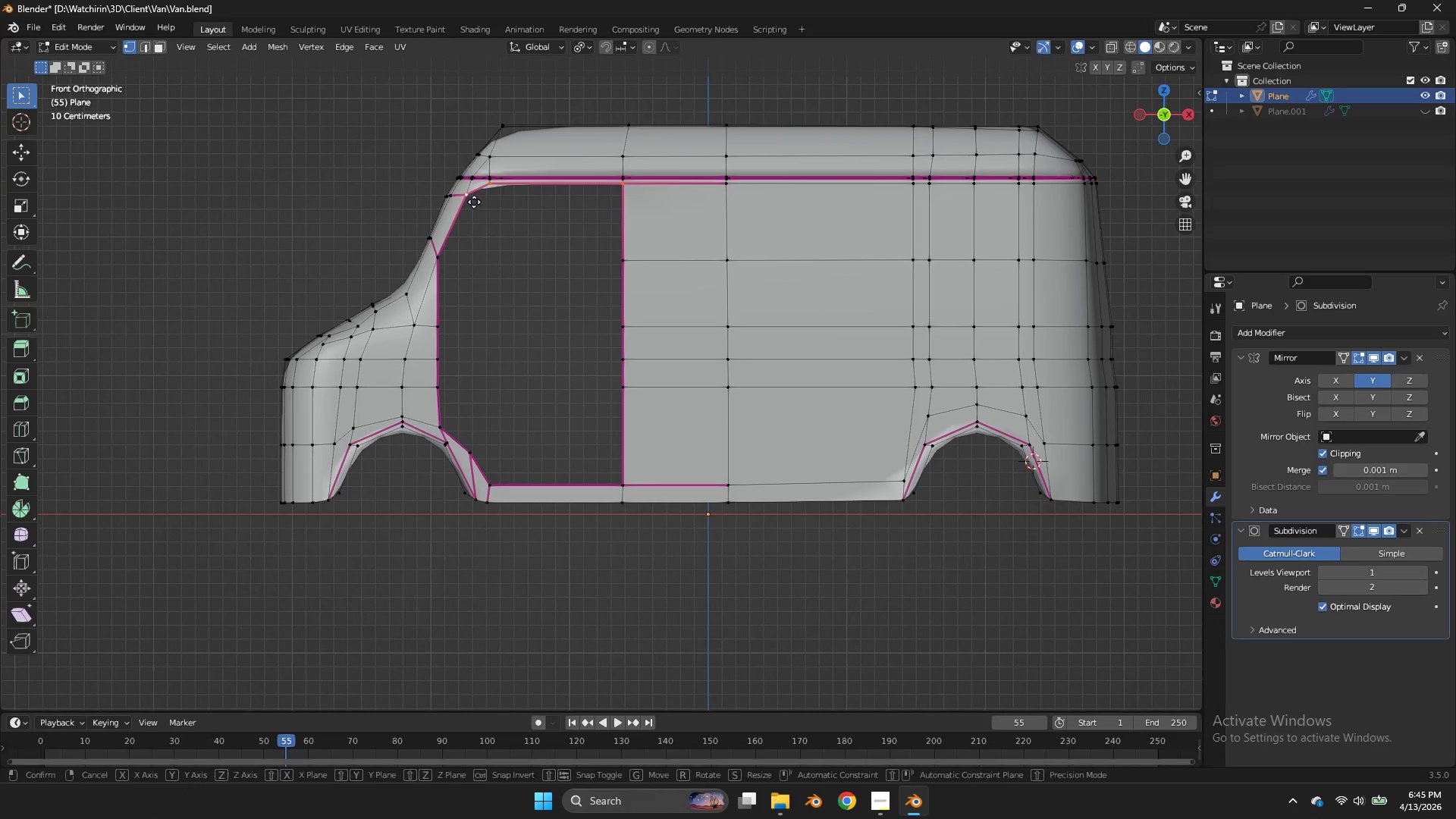 
type(gz)
 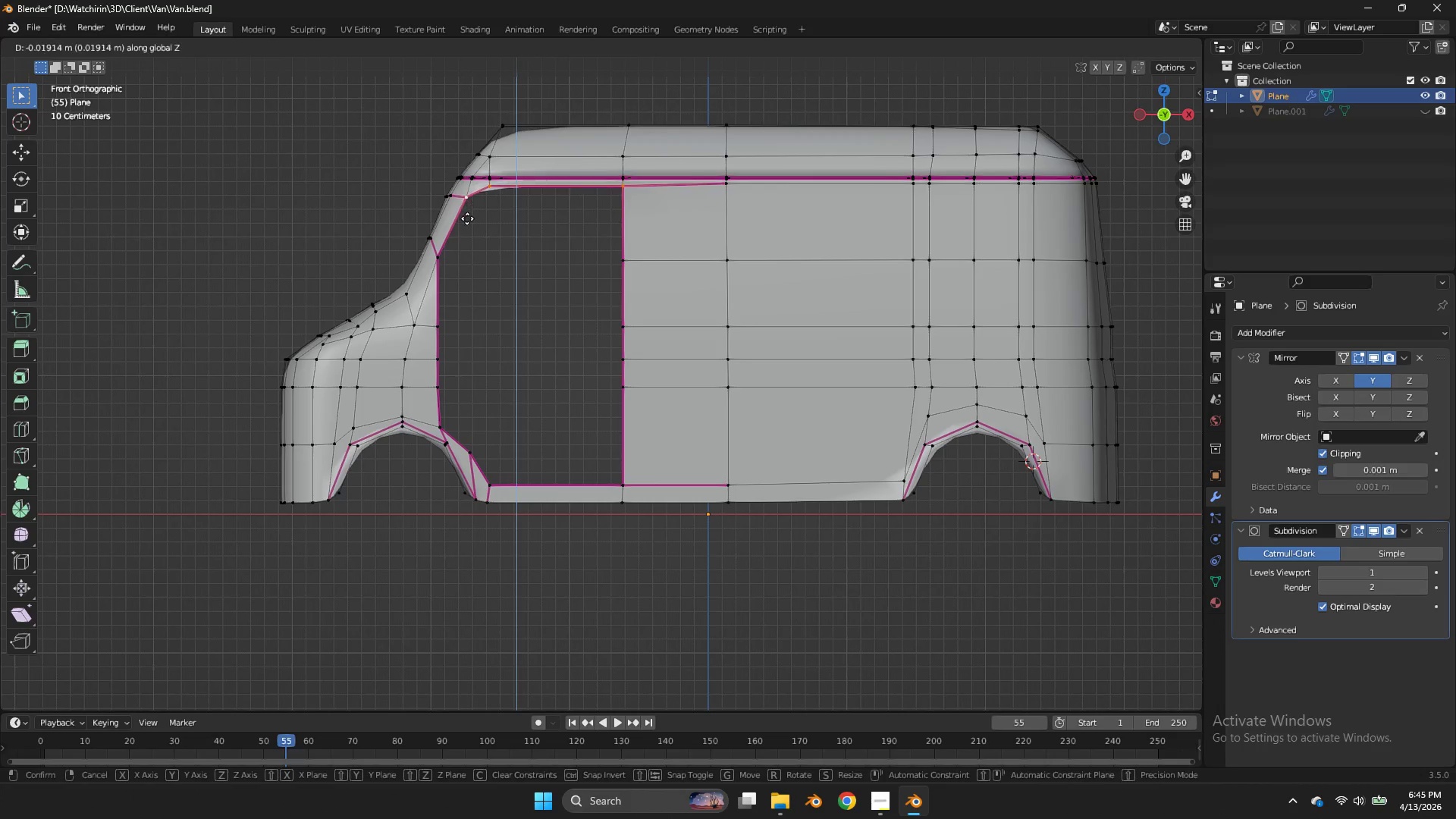 
hold_key(key=ShiftLeft, duration=1.02)
right_click([465, 228])
 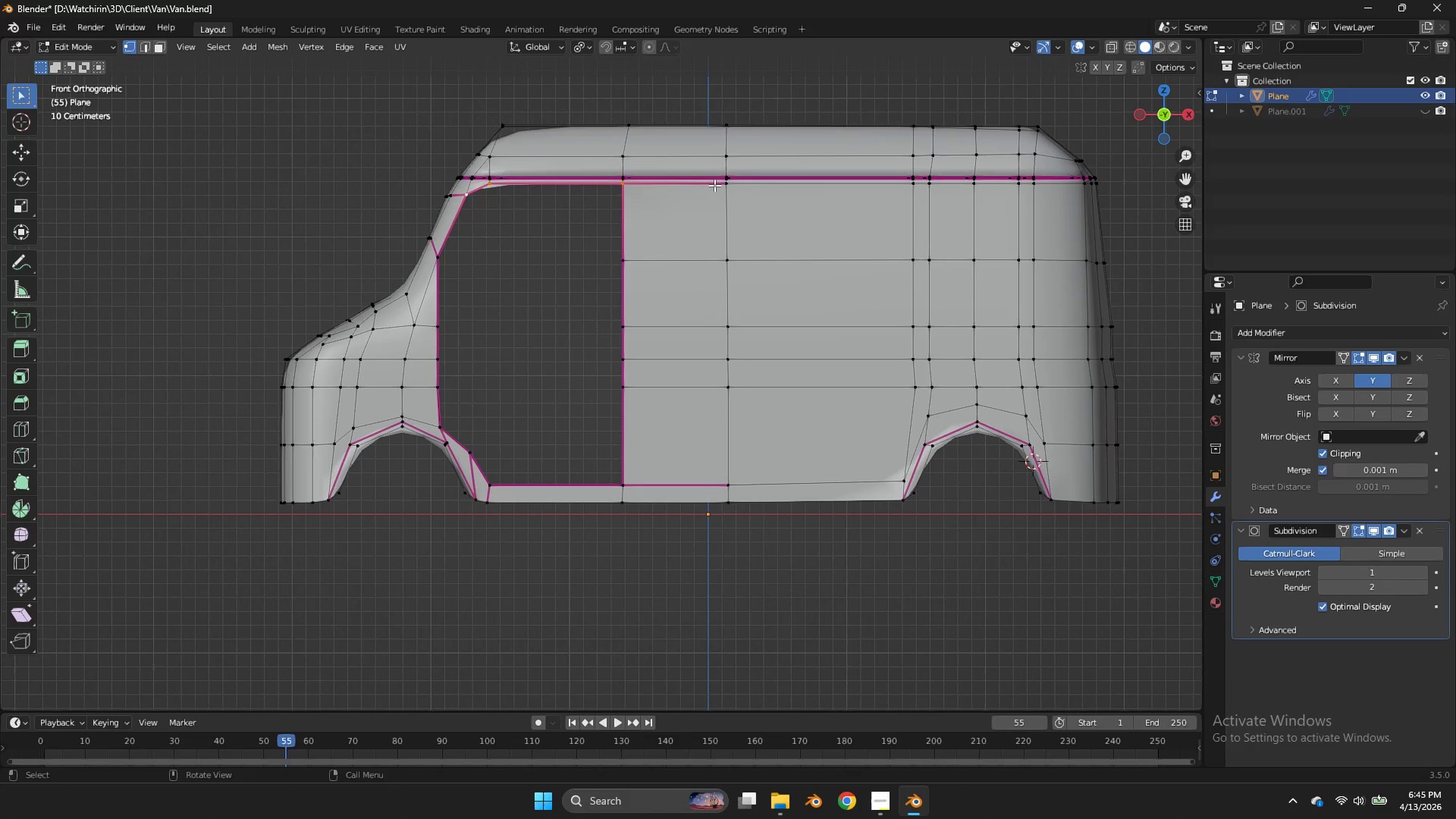 
key(Control+ControlLeft)
 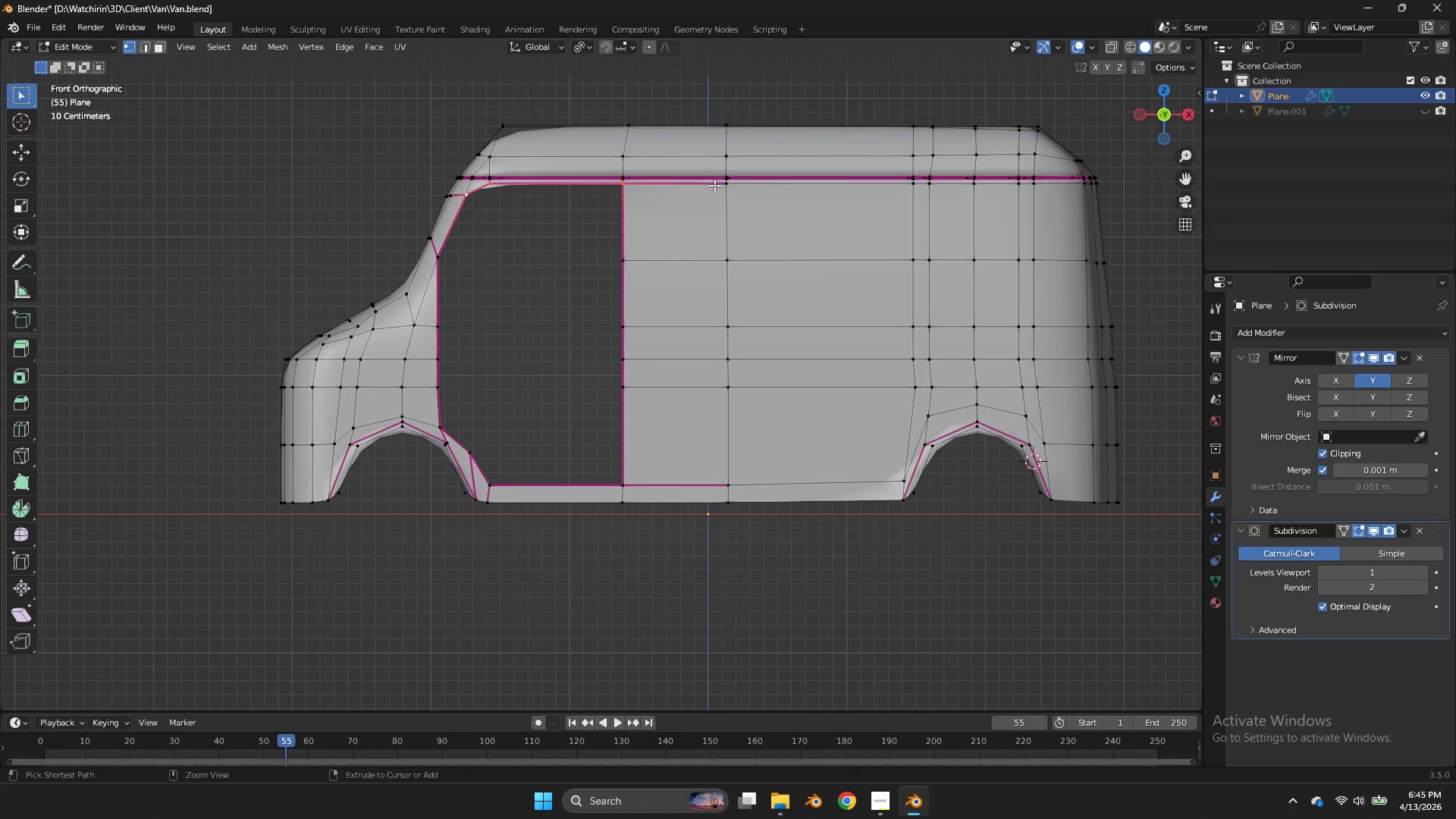 
key(Control+S)
 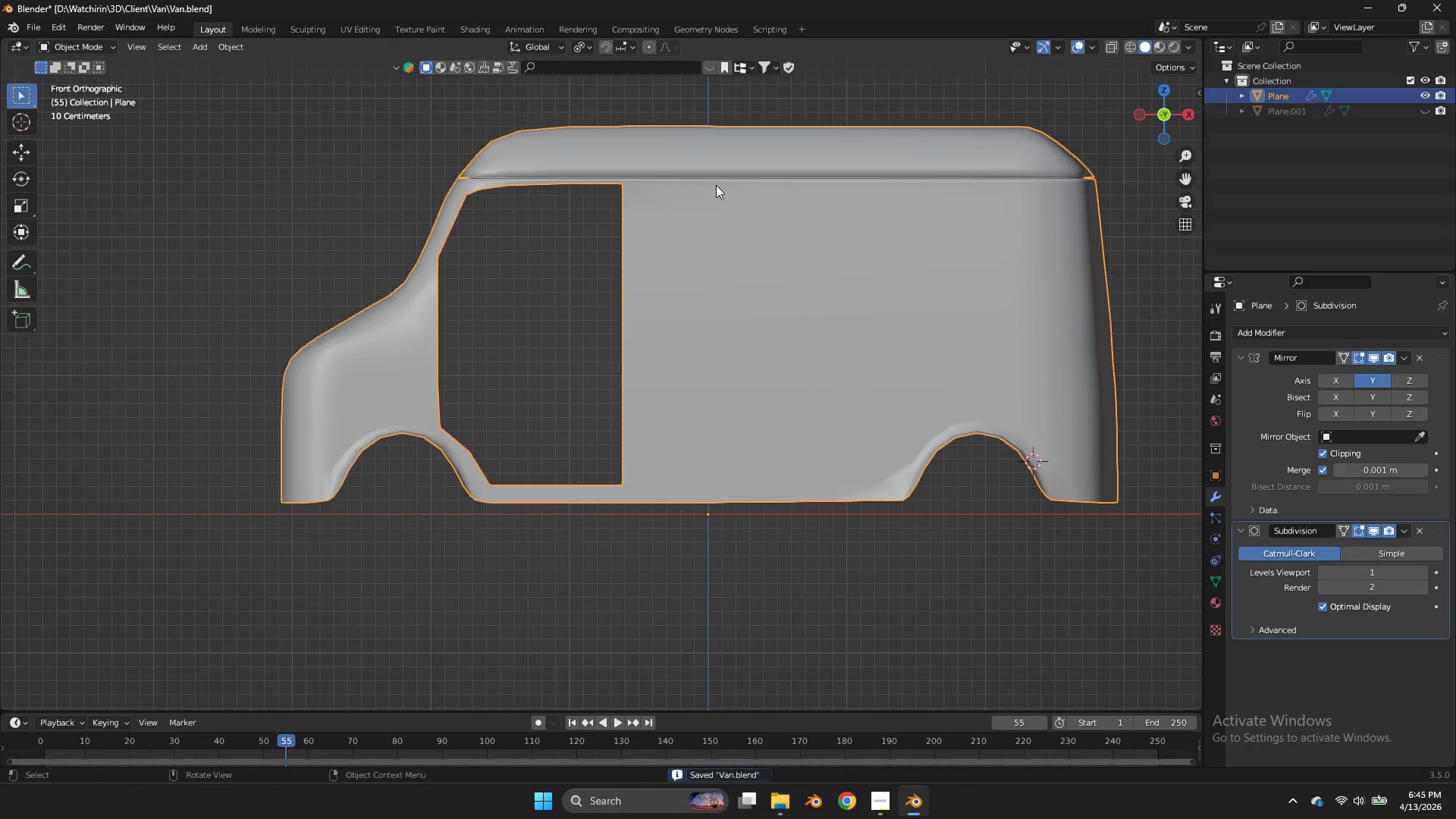 
key(Tab)
 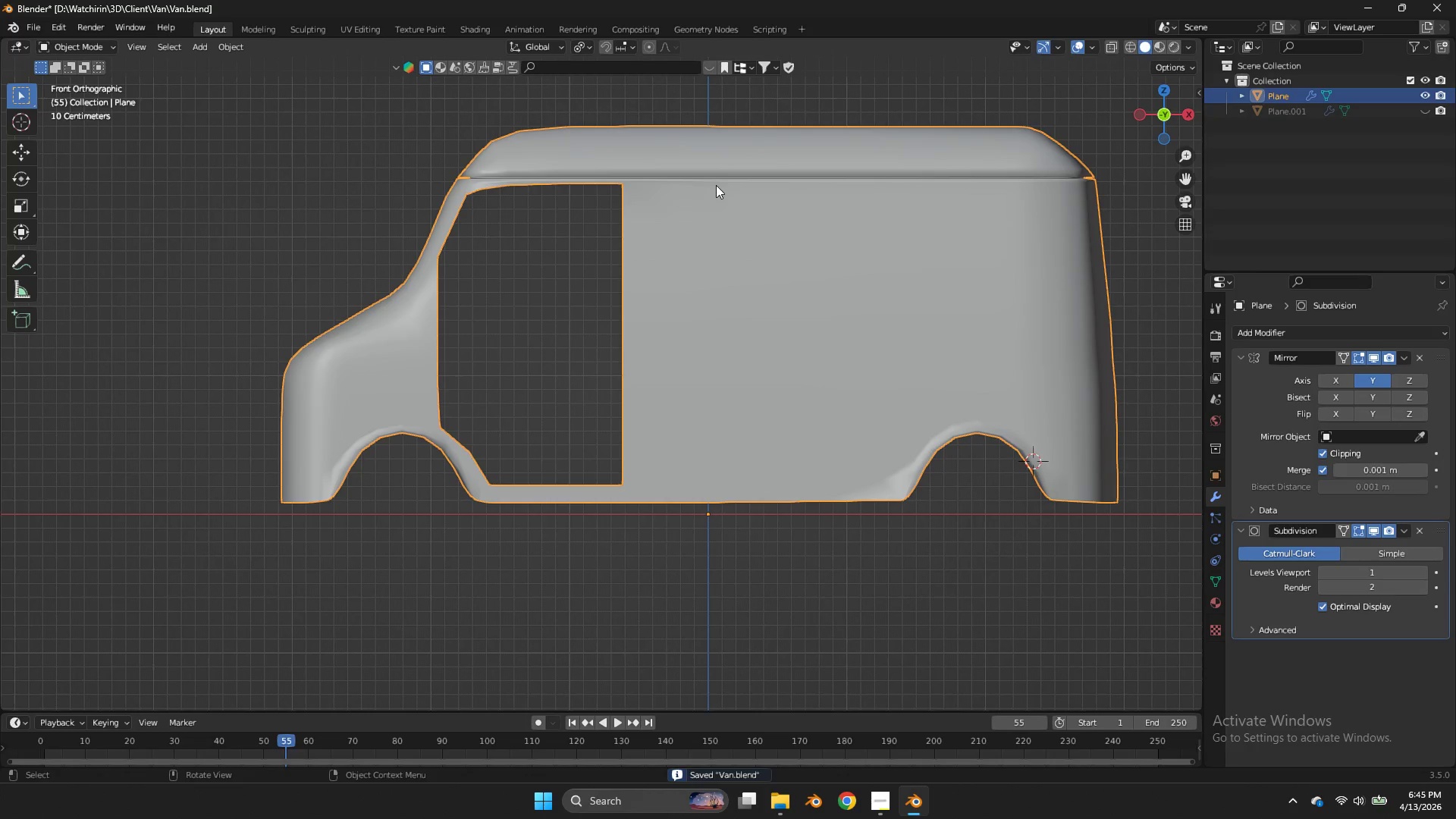 
key(Control+S)
 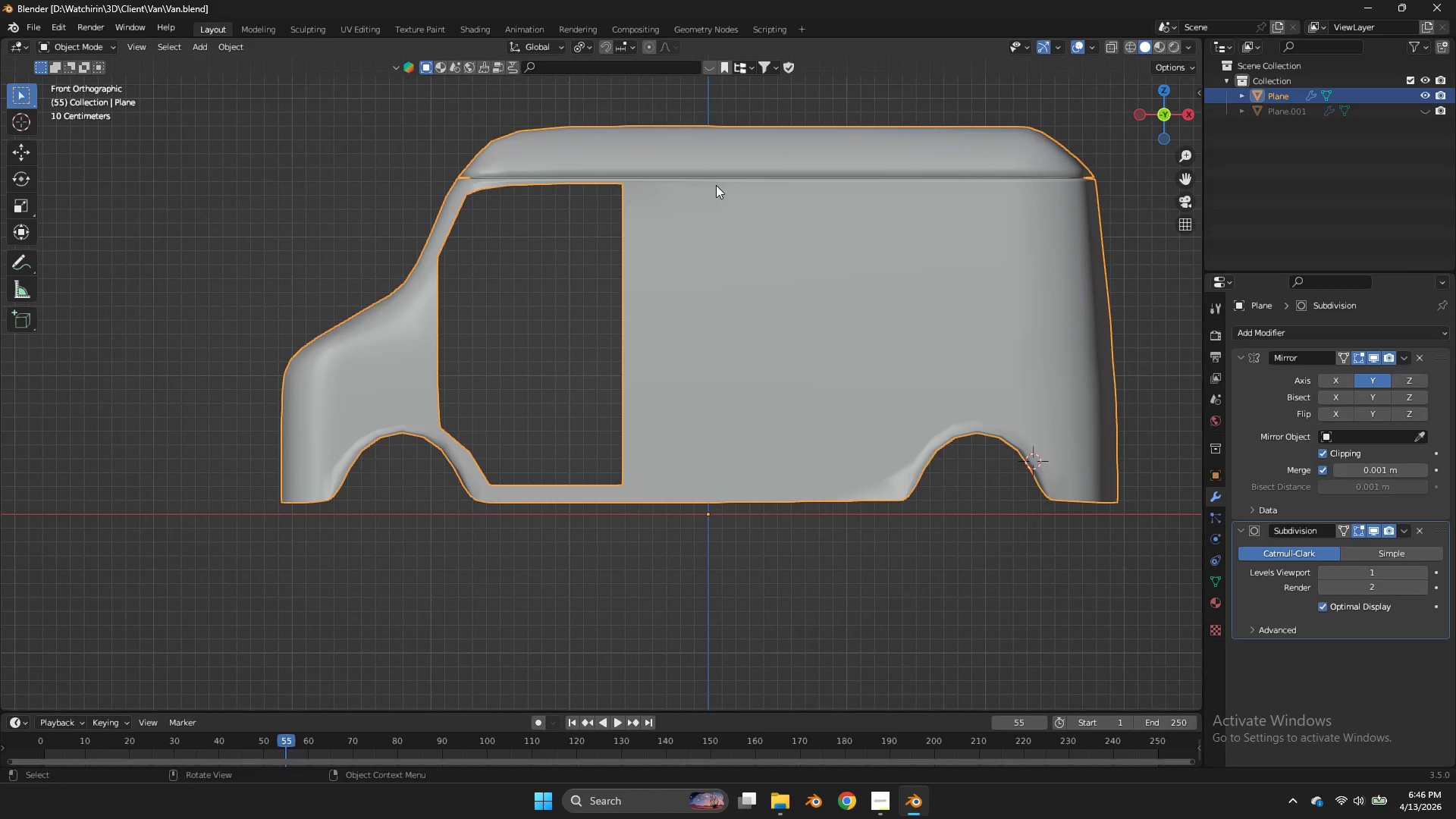 
wait(20.64)
 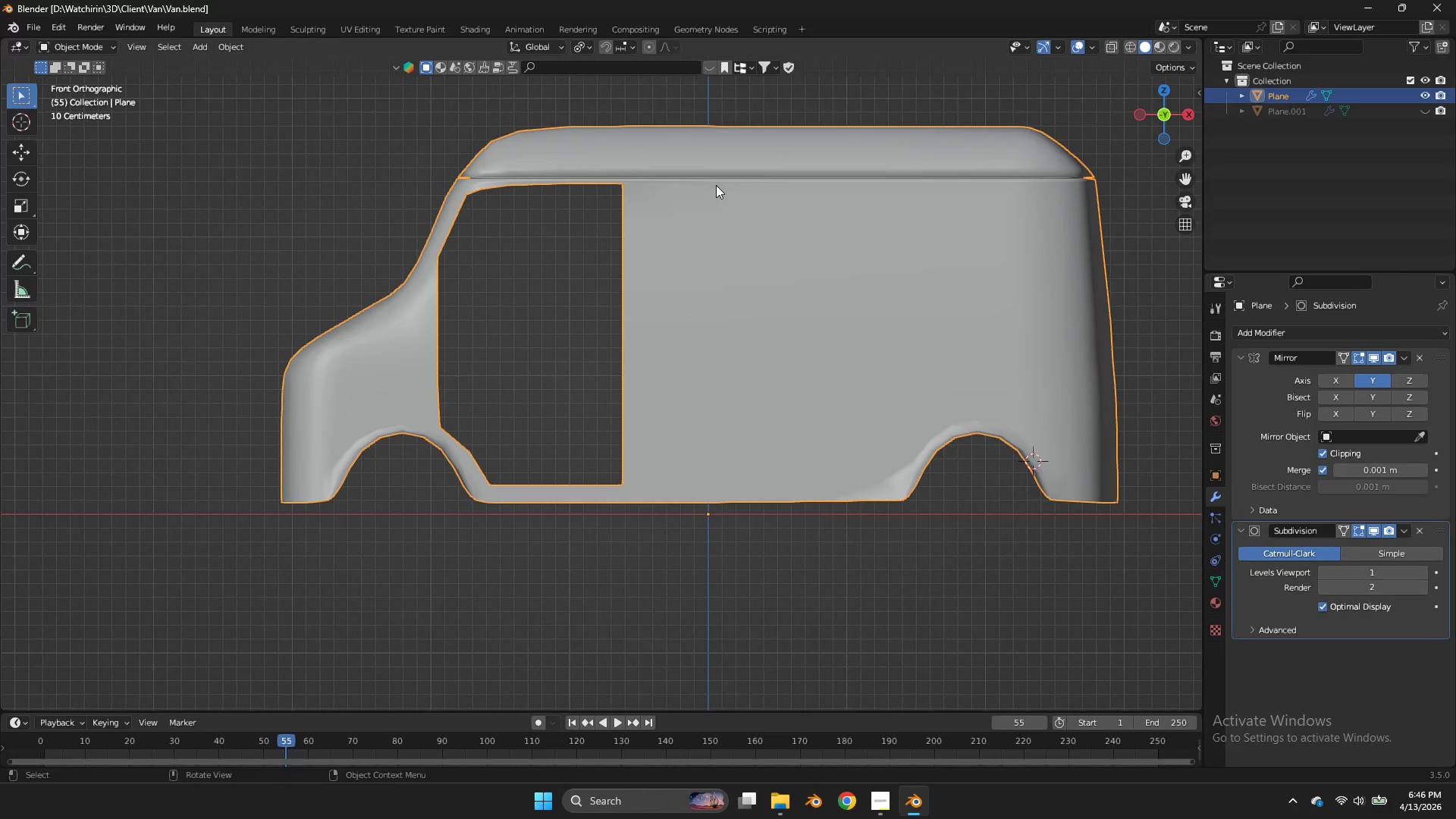 
key(Alt+AltLeft)
 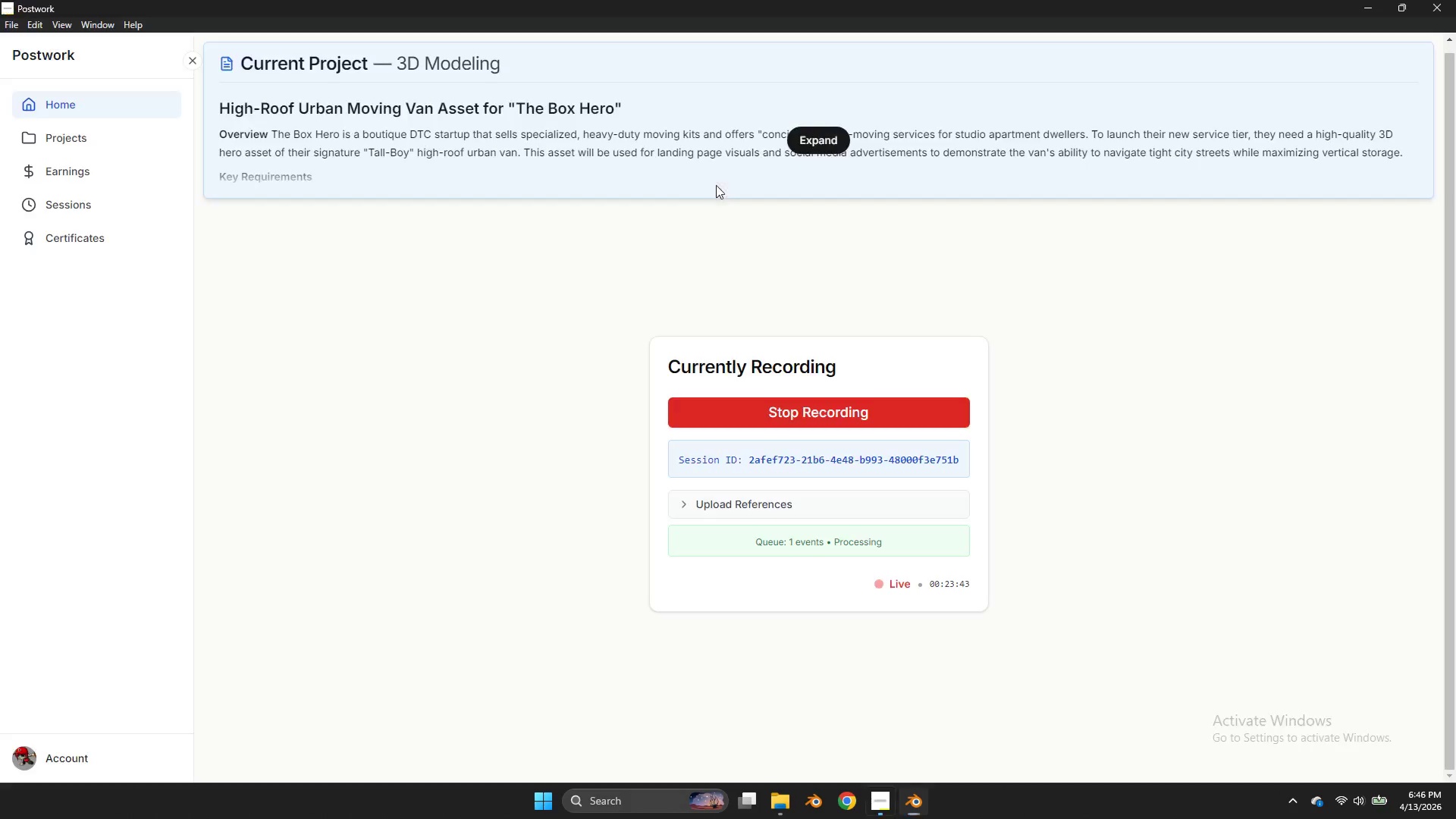 
key(Alt+Tab)